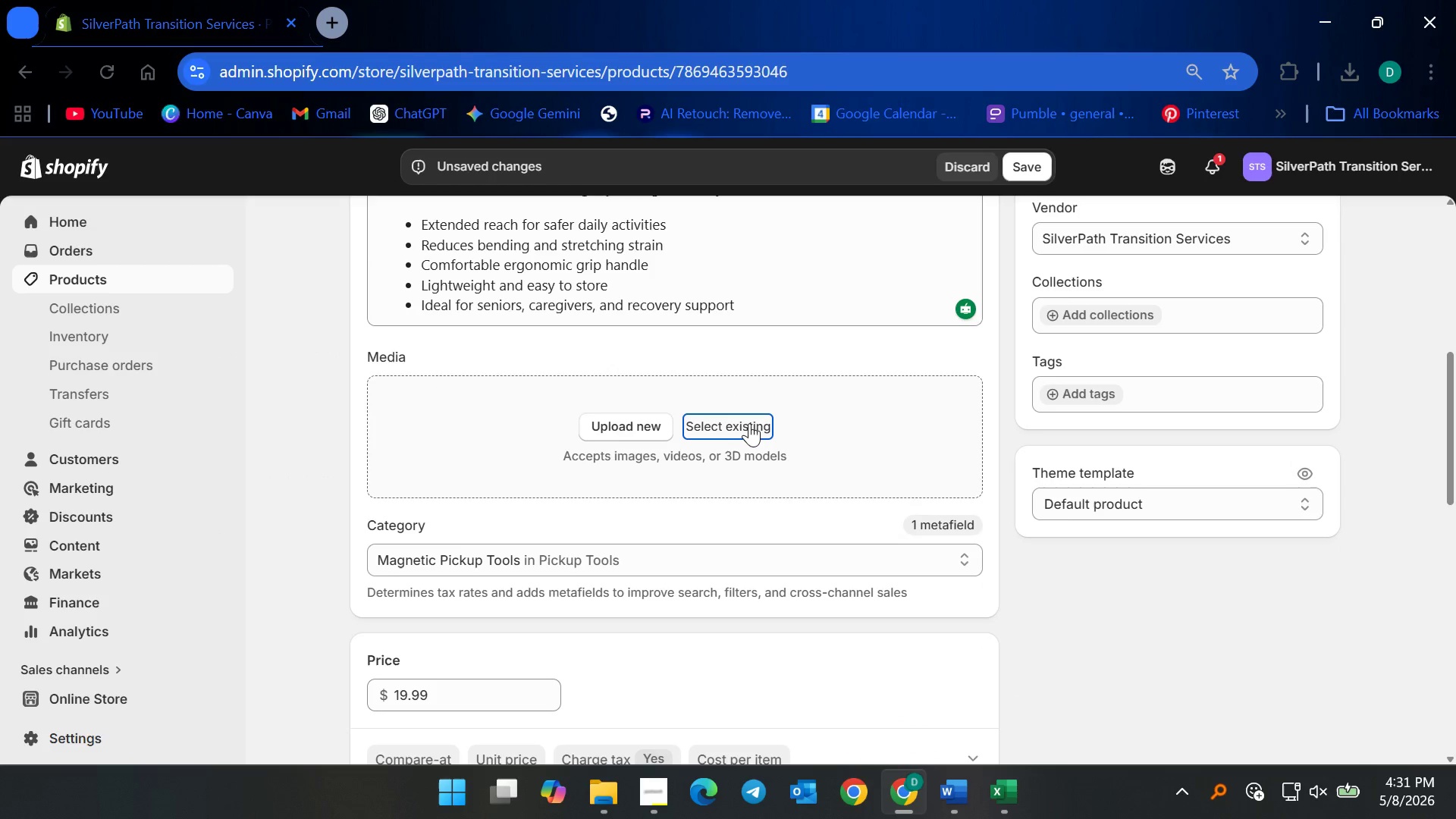 
left_click([745, 425])
 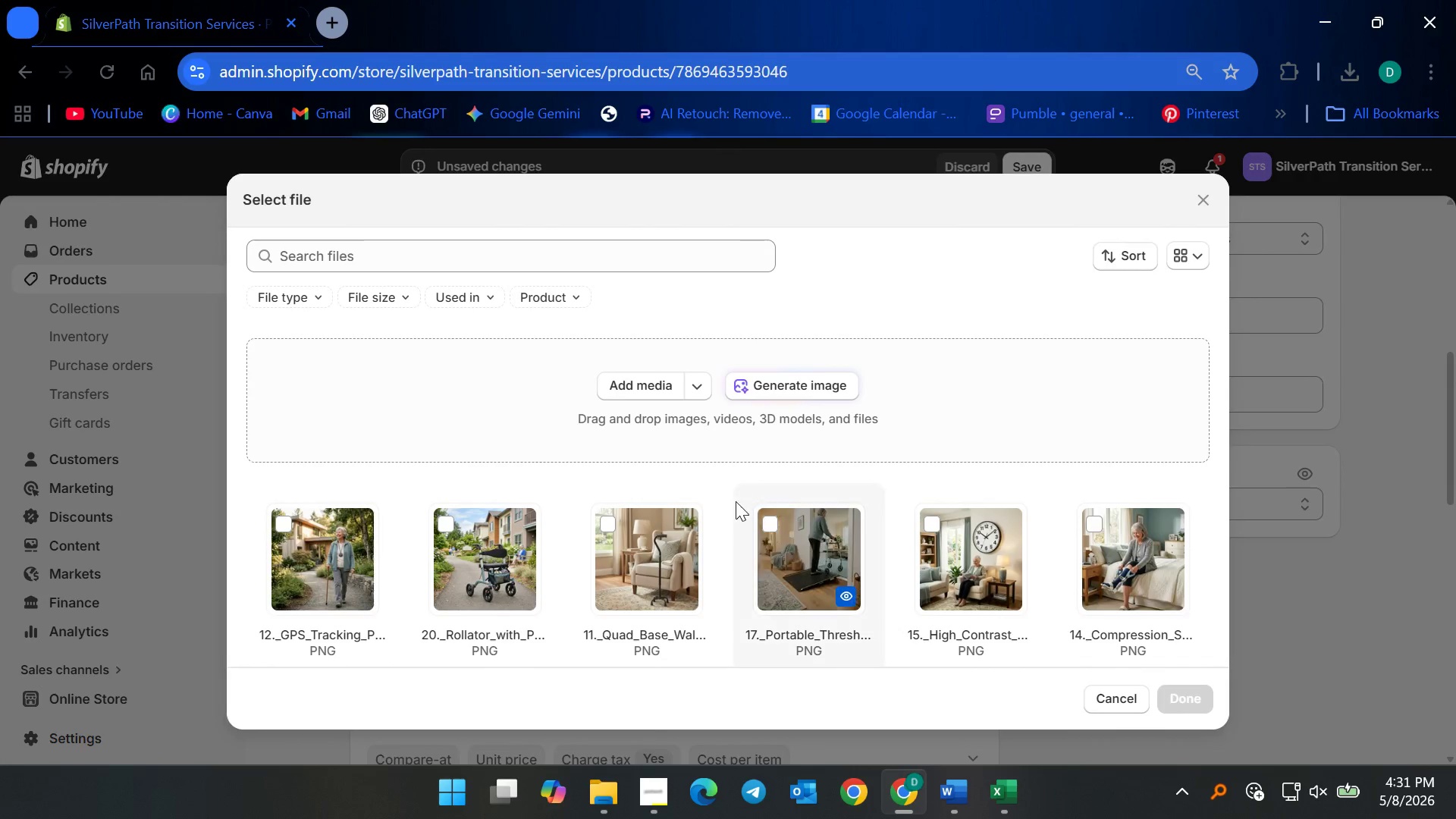 
scroll: coordinate [792, 552], scroll_direction: down, amount: 10.0
 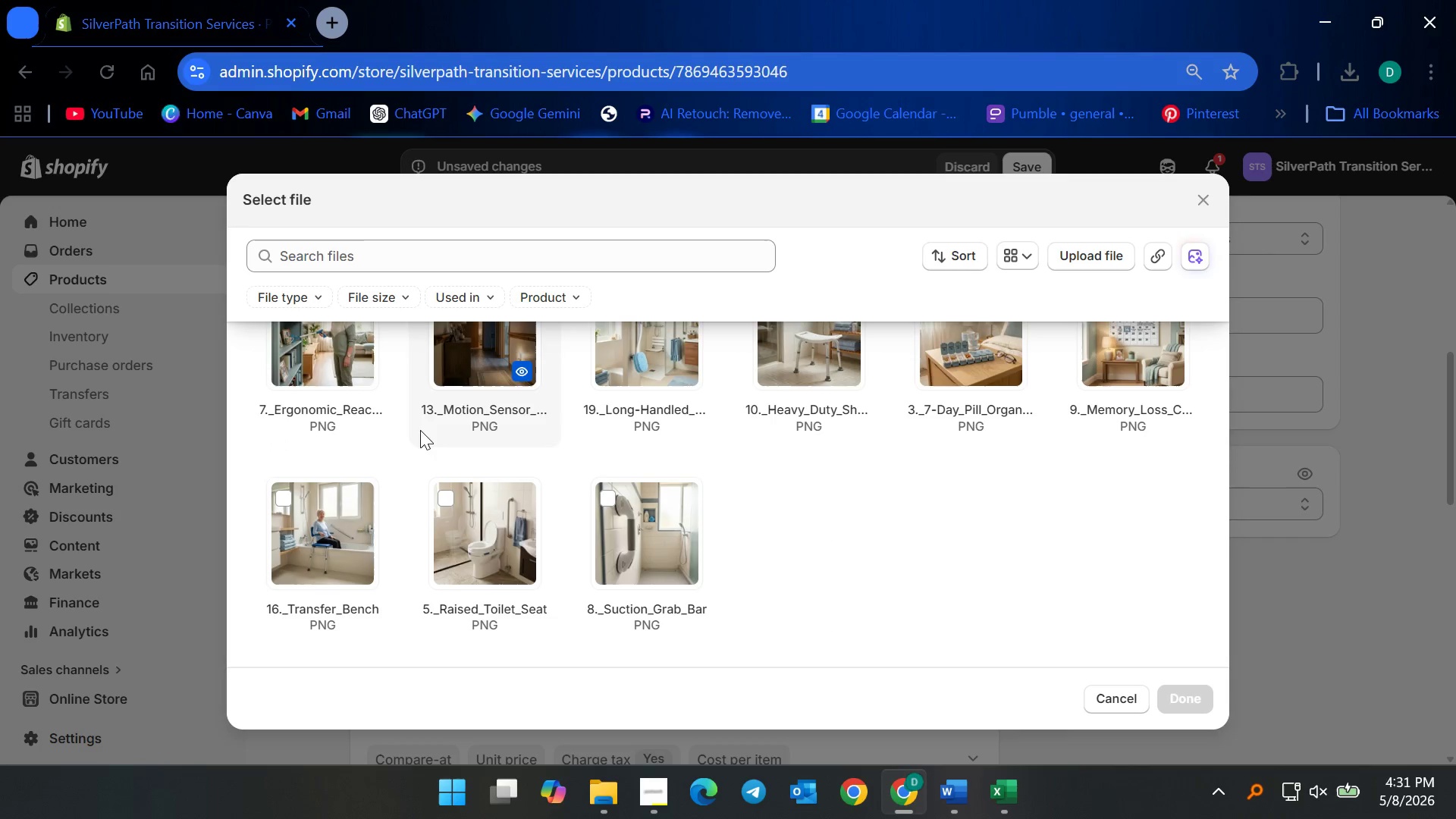 
left_click([323, 359])
 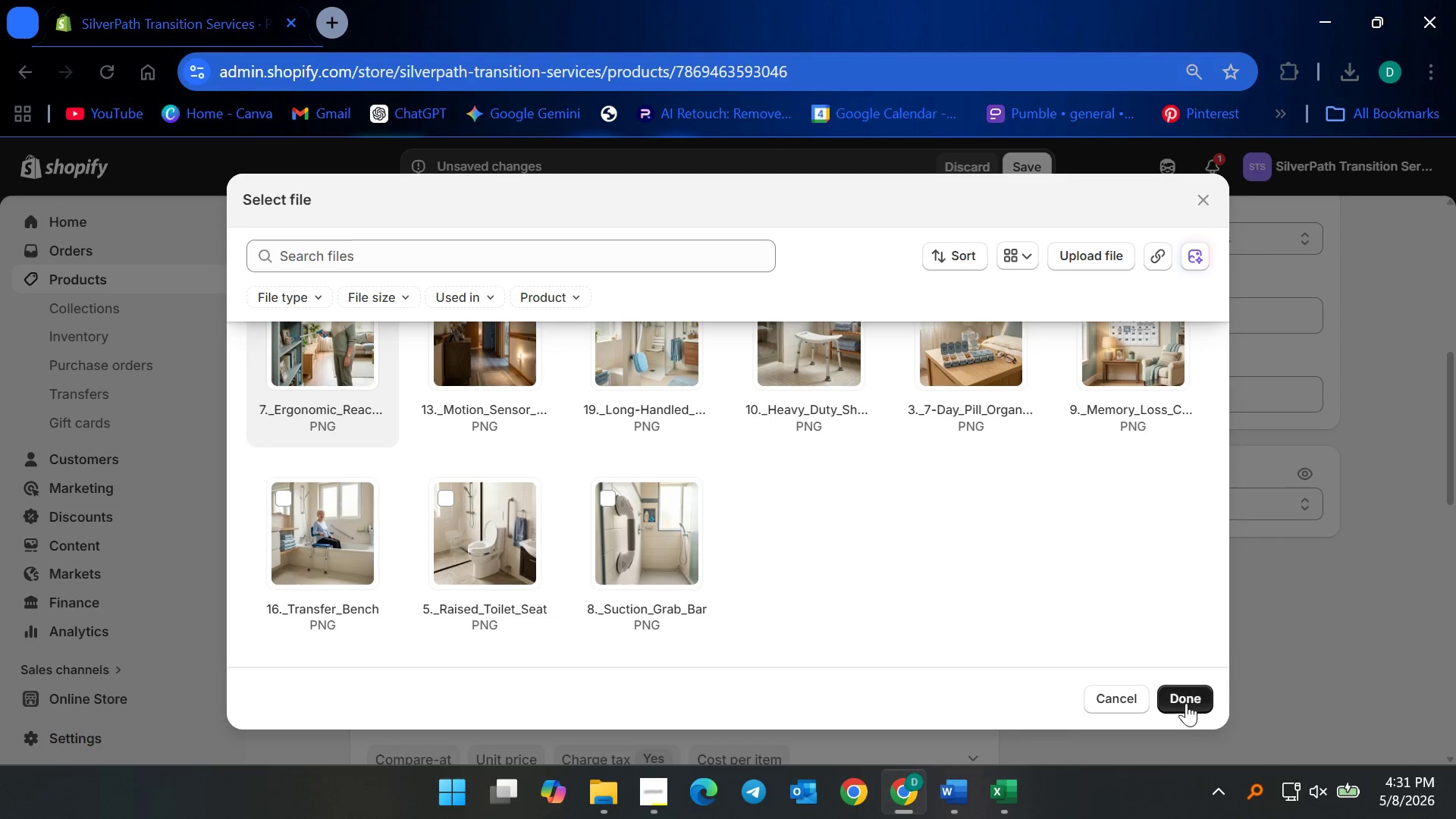 
left_click([1186, 695])
 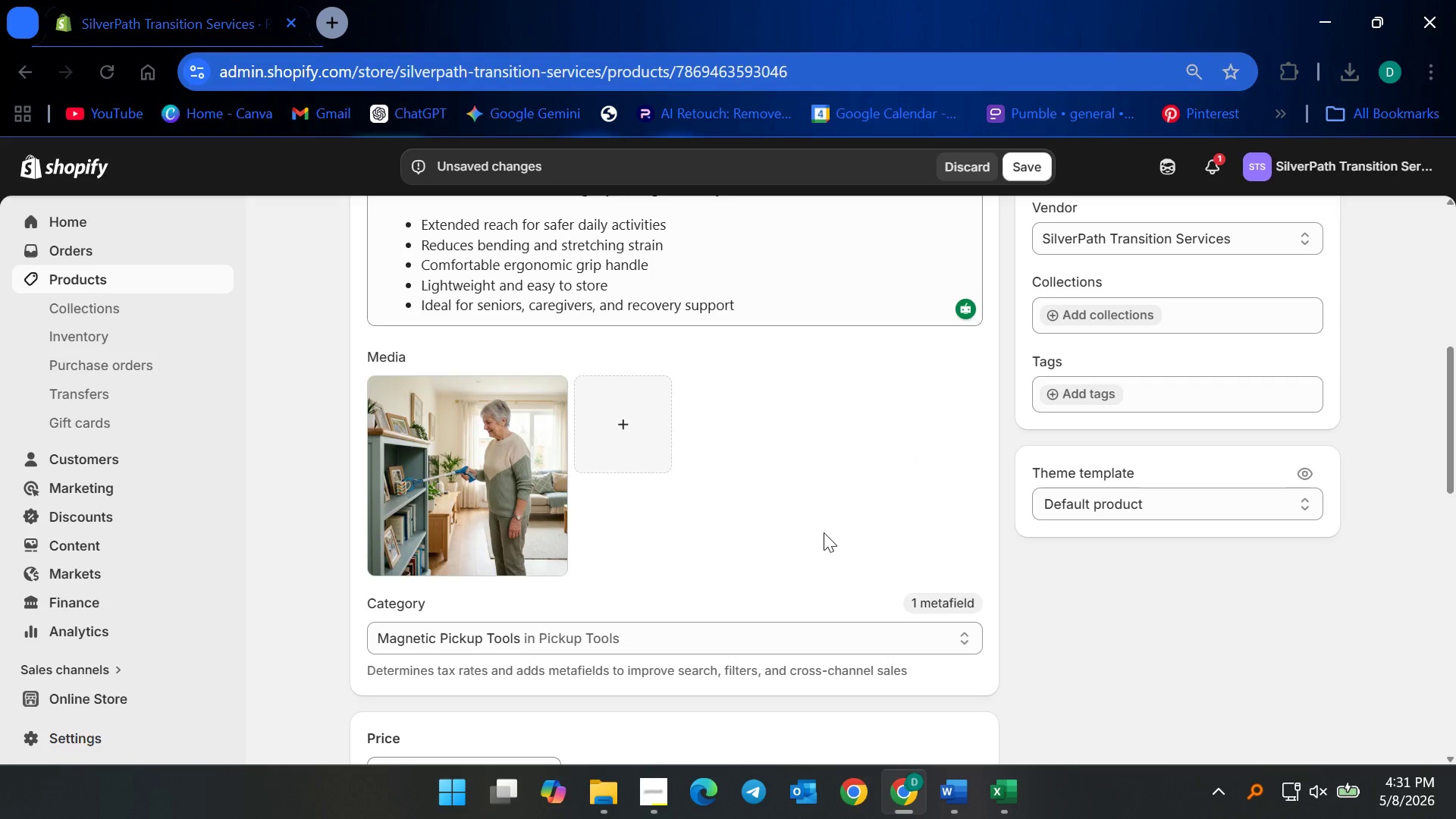 
scroll: coordinate [842, 548], scroll_direction: none, amount: 0.0
 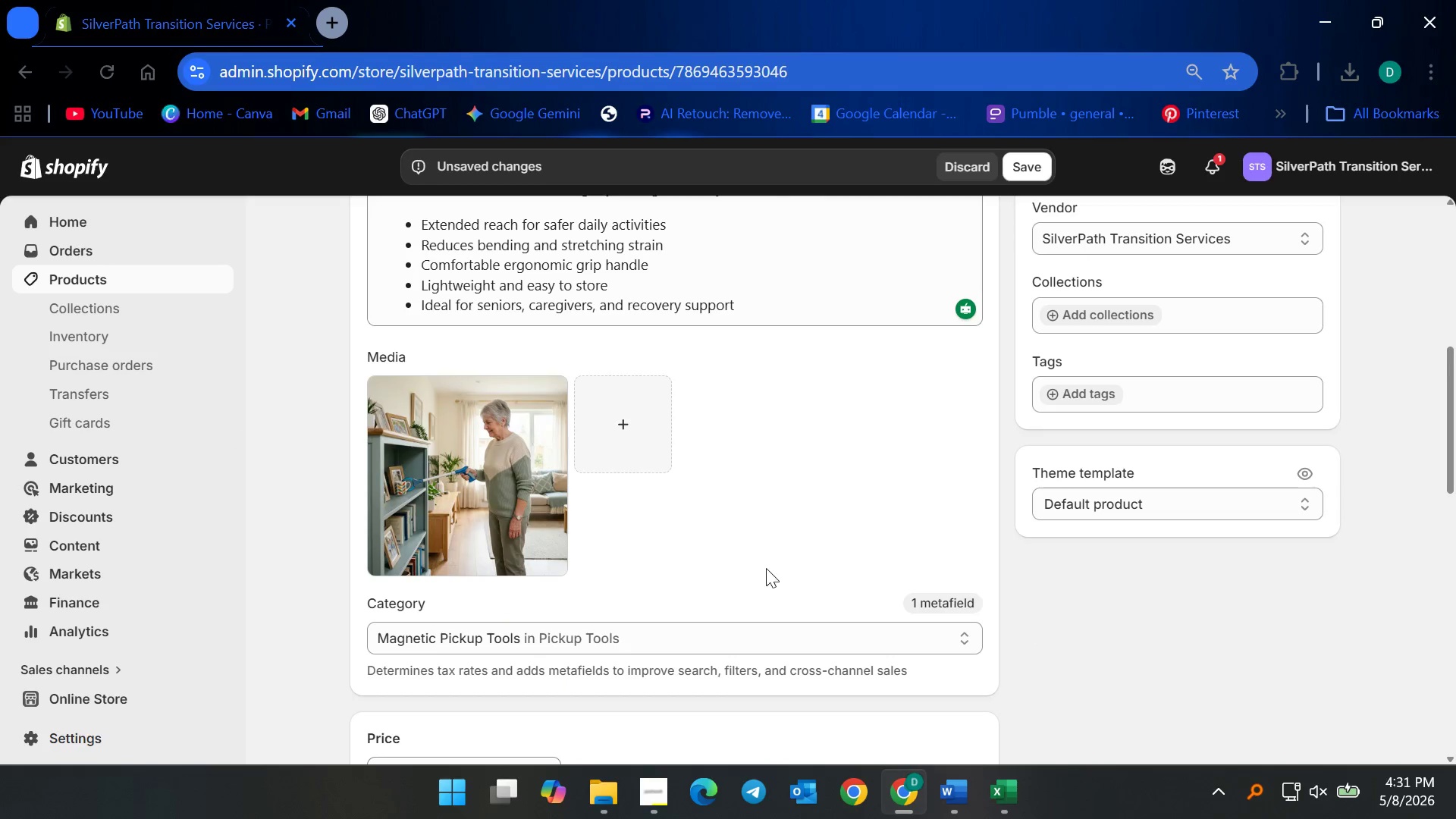 
scroll: coordinate [761, 571], scroll_direction: down, amount: 3.0
 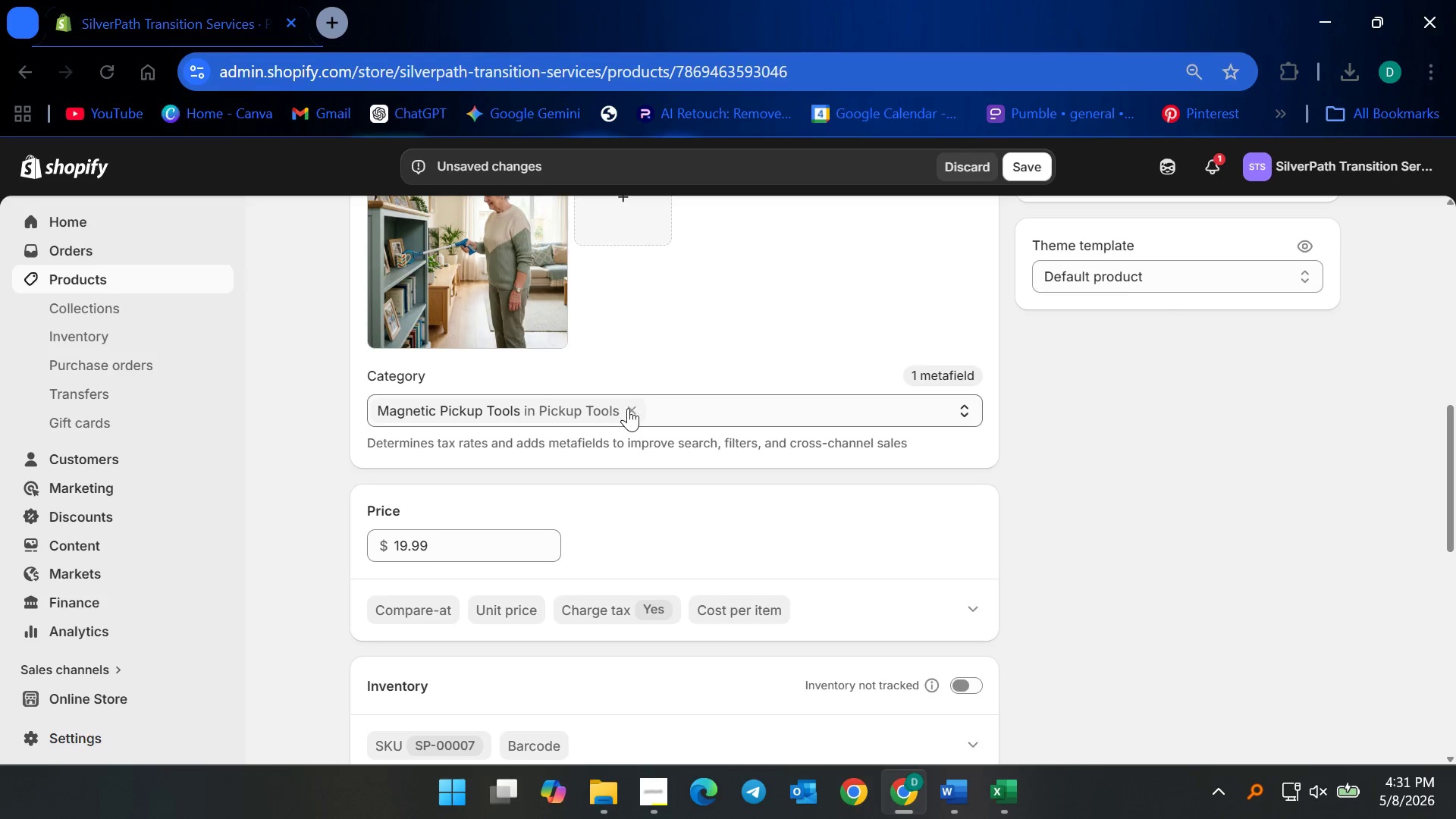 
left_click([632, 406])
 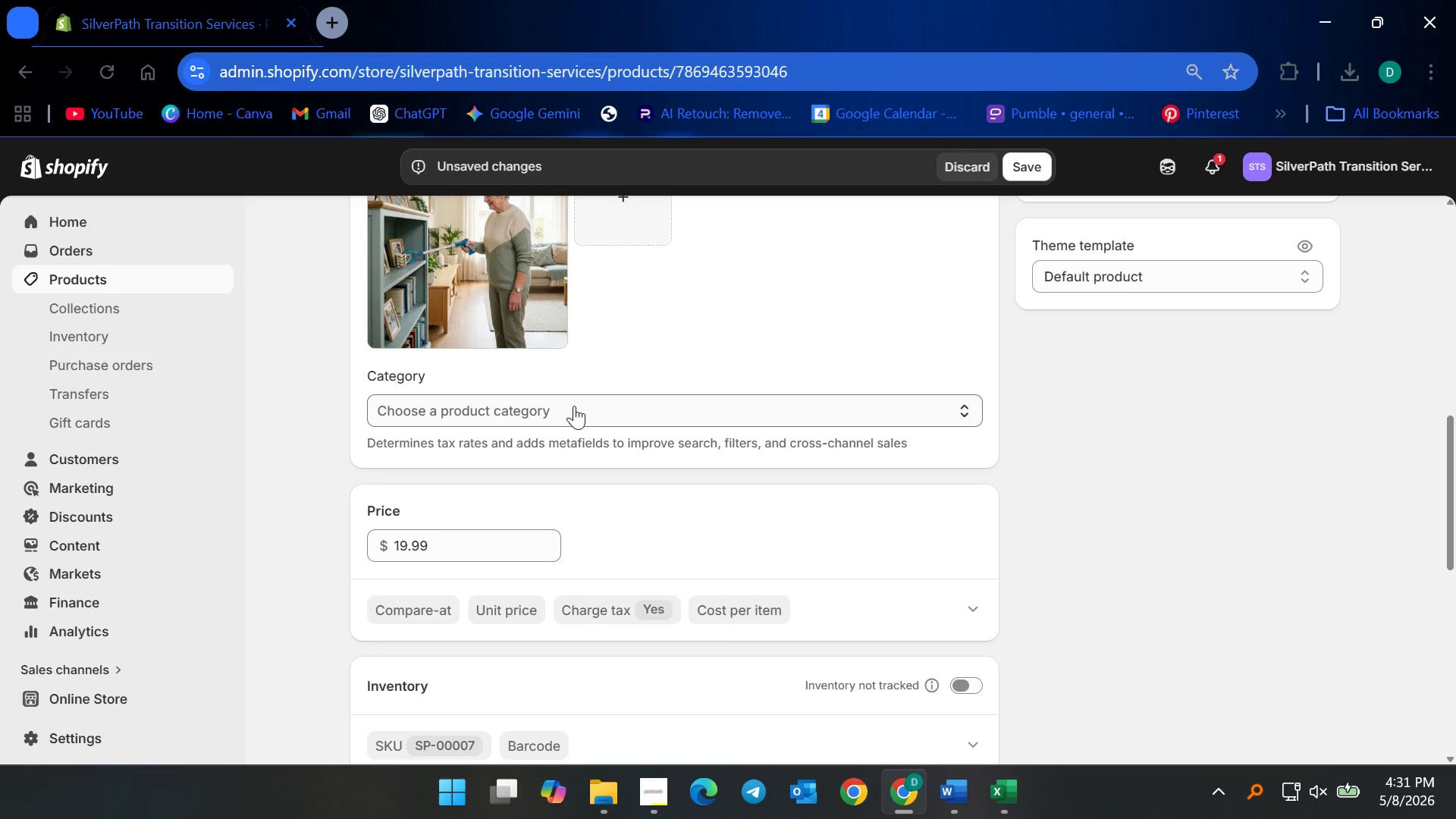 
left_click([574, 406])
 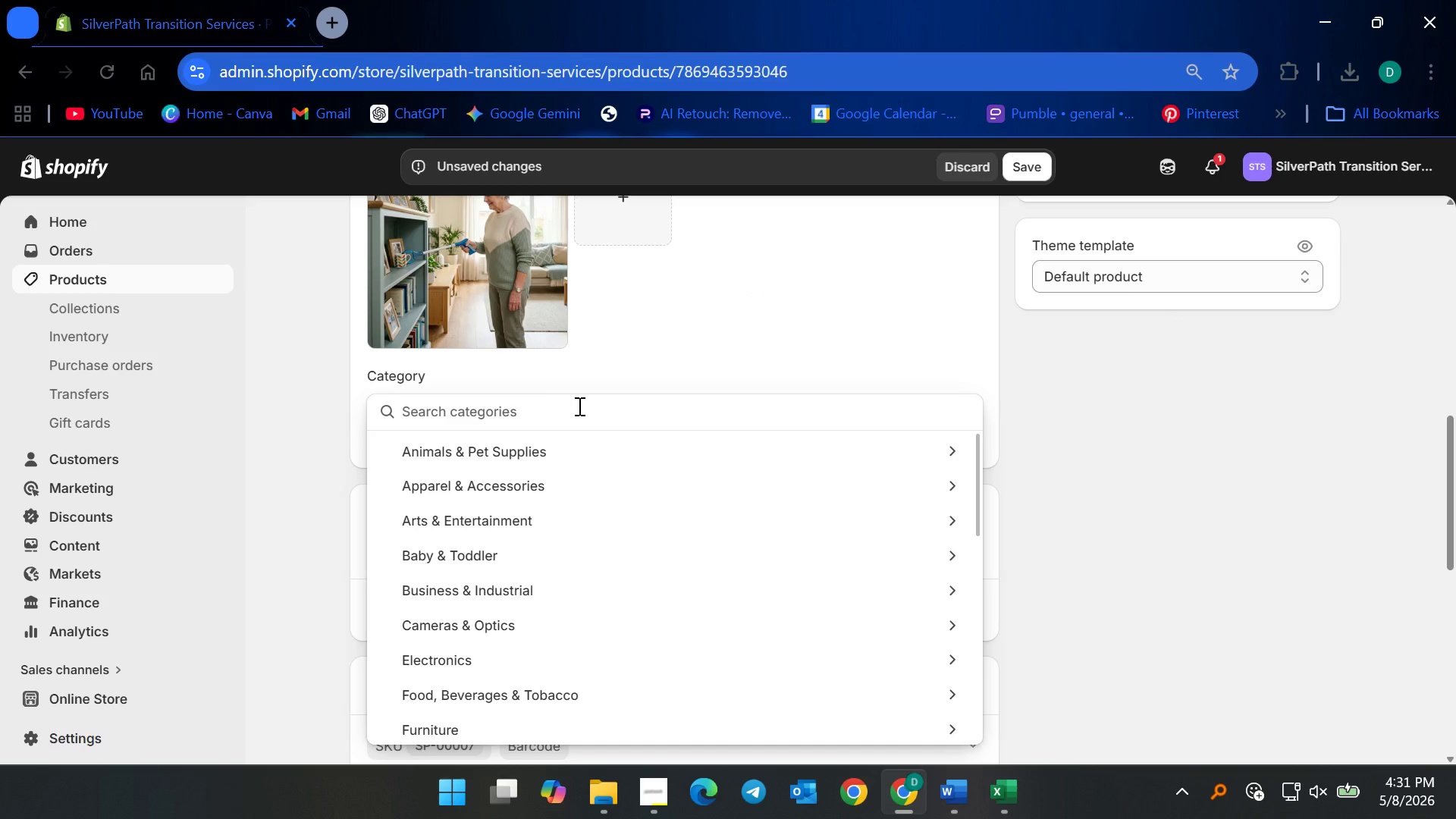 
type(pickup tools)
 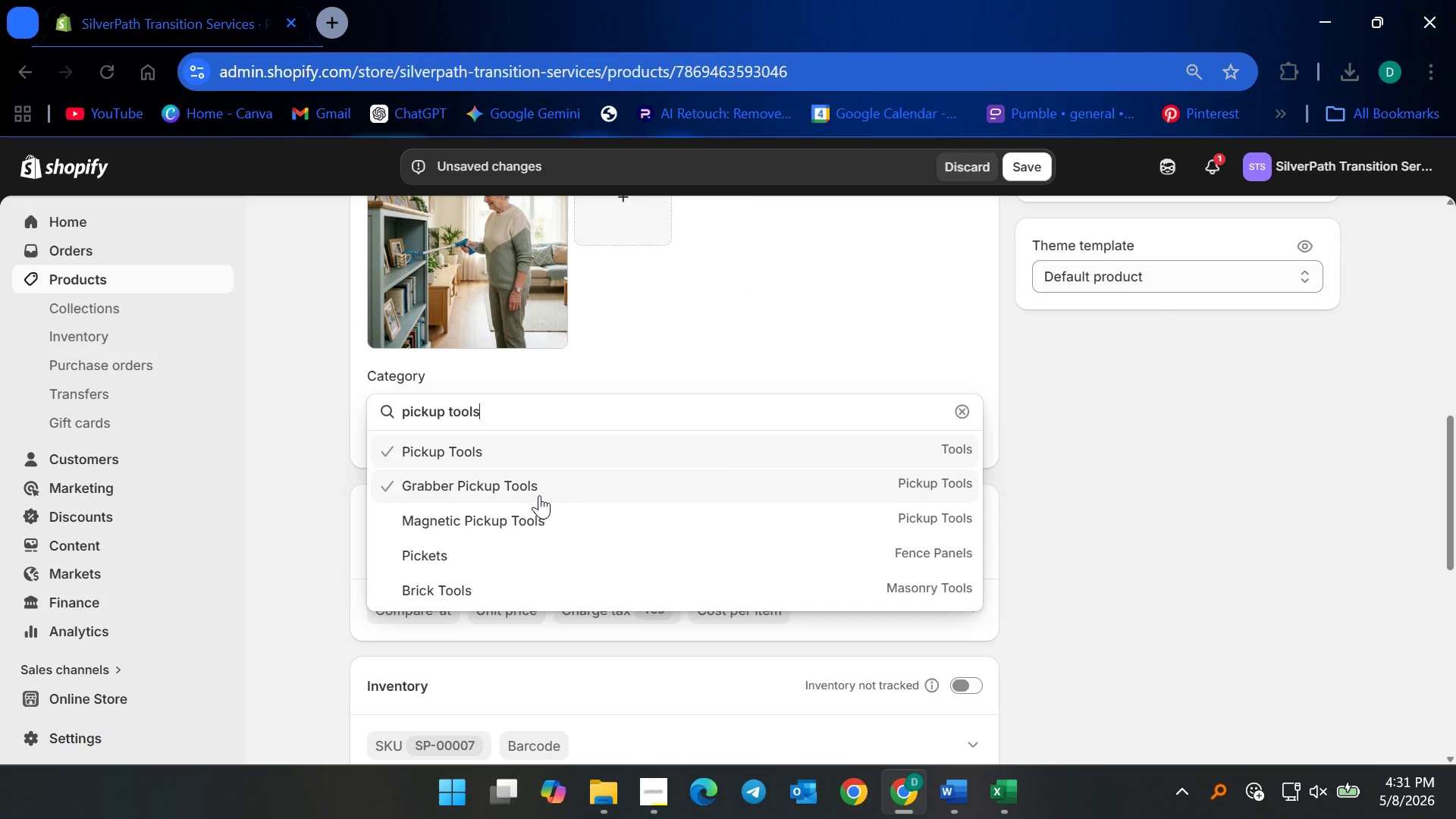 
left_click([539, 495])
 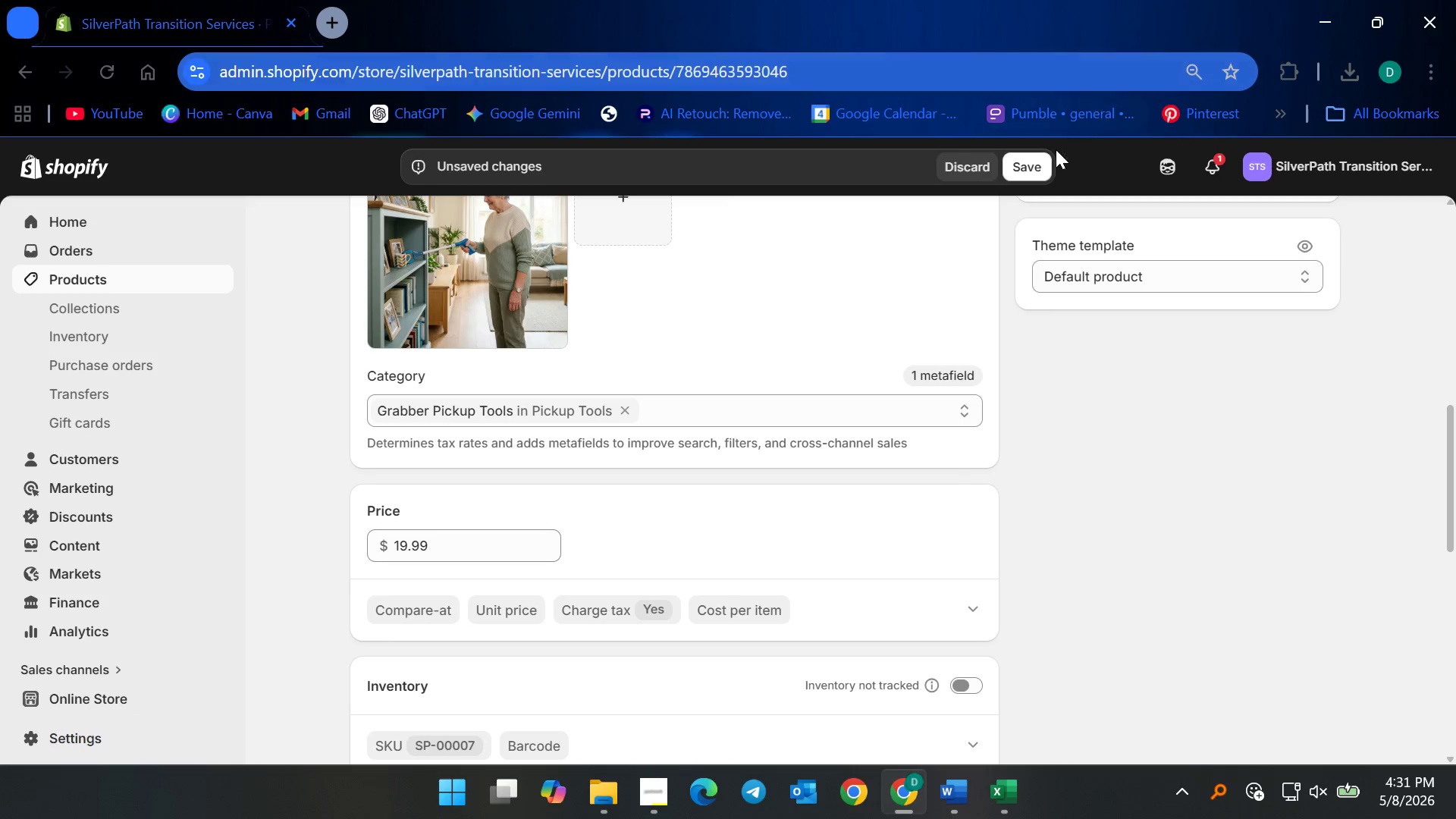 
left_click([1034, 161])
 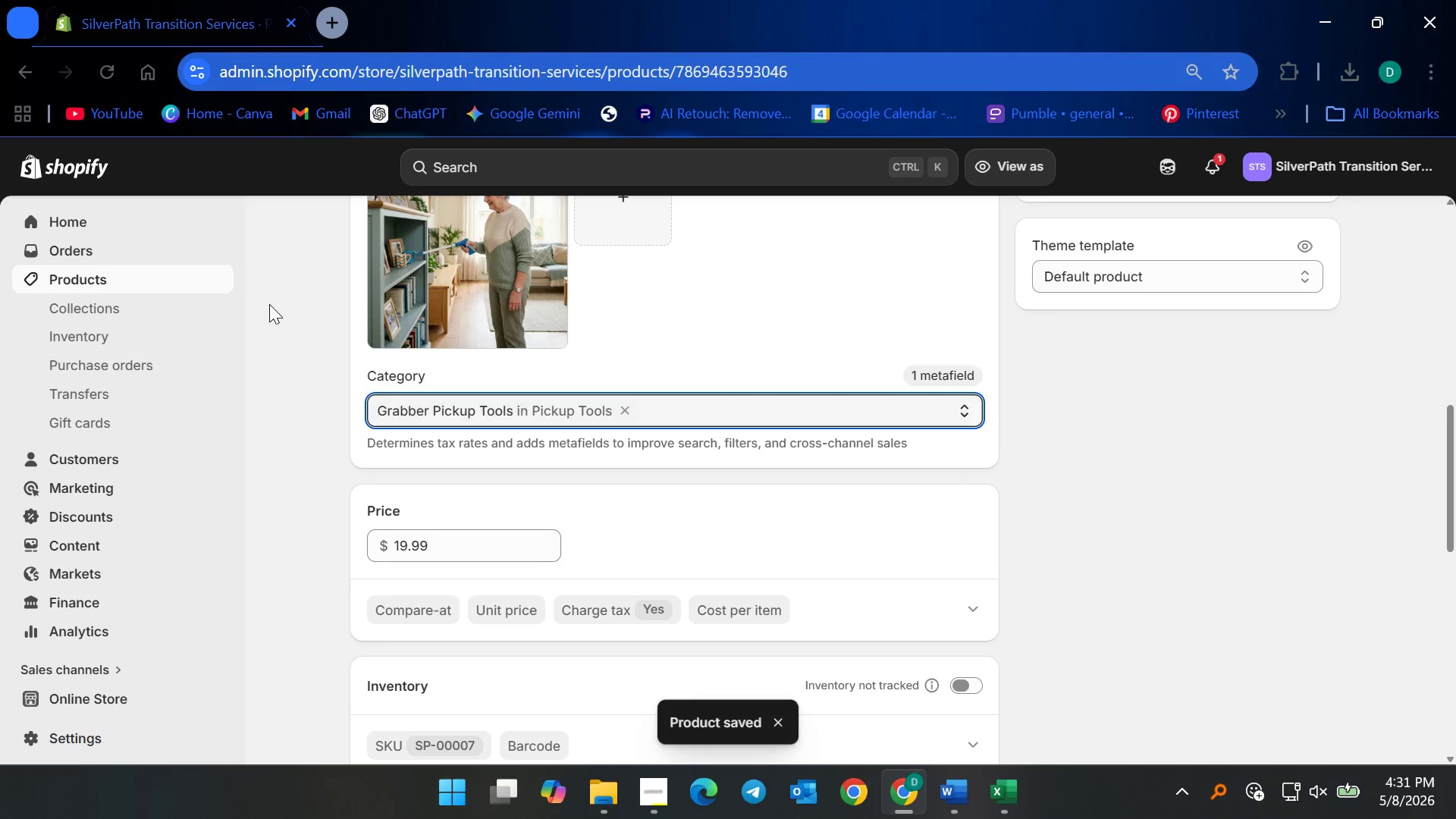 
wait(5.11)
 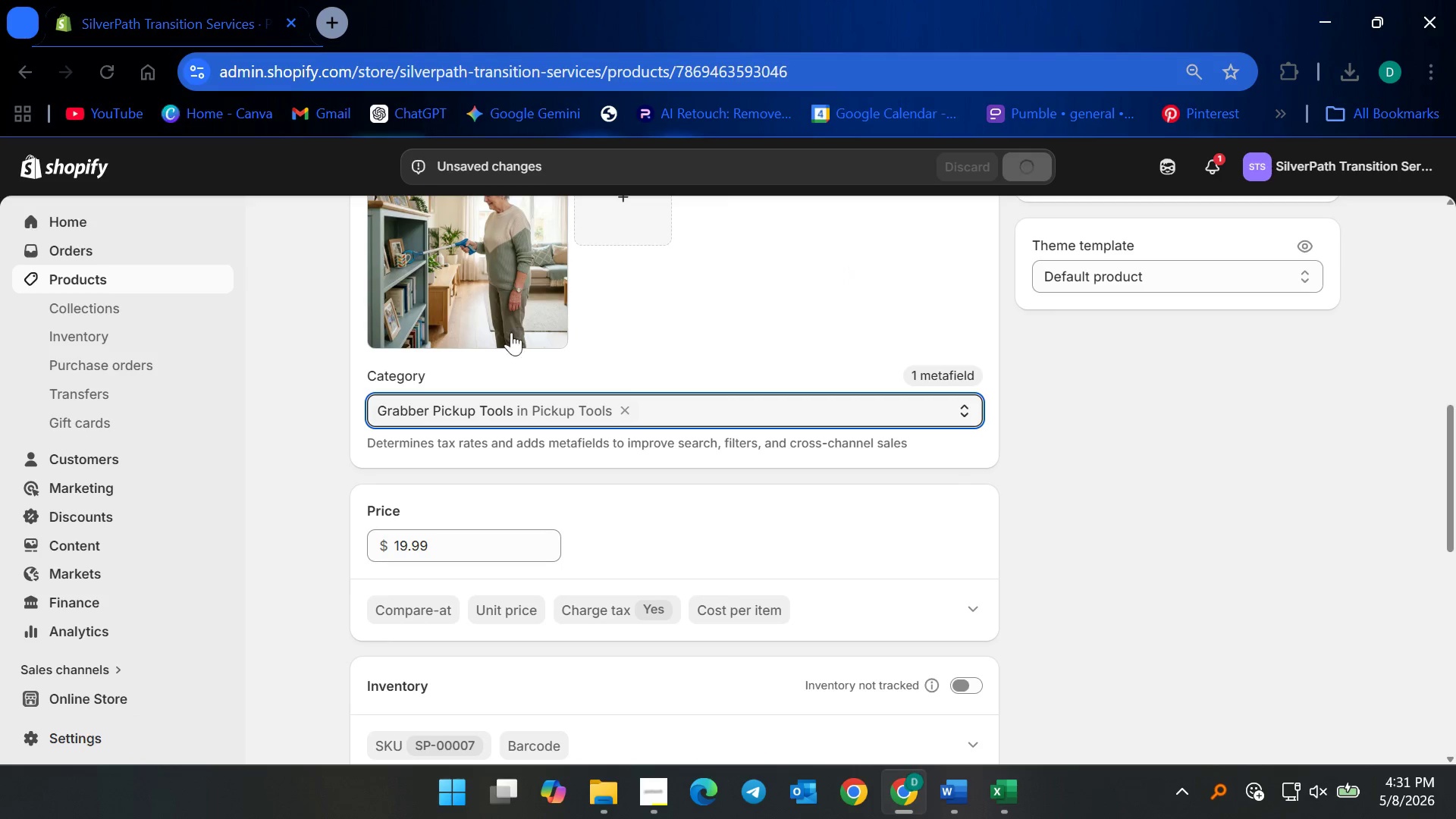 
left_click([97, 273])
 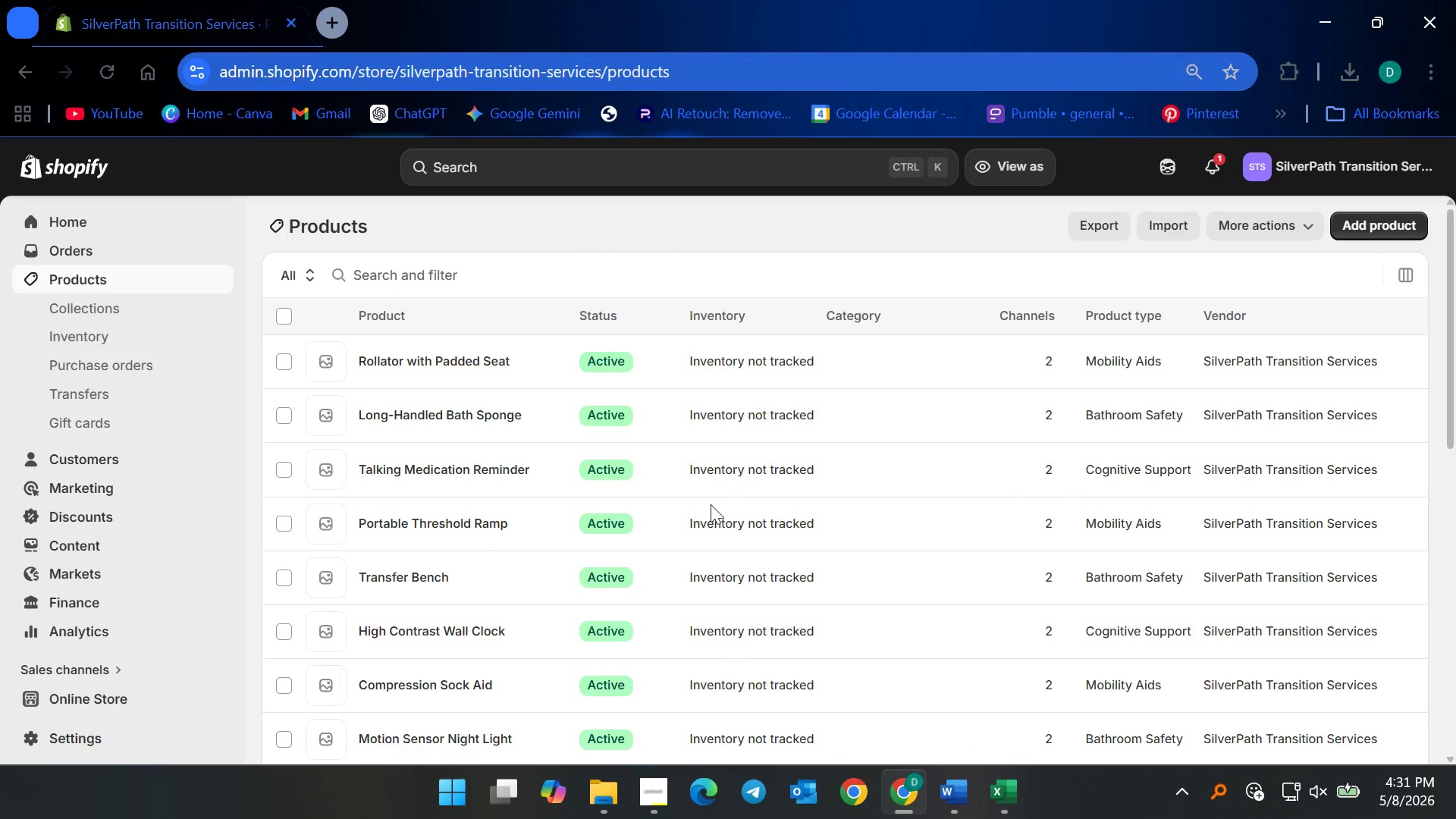 
scroll: coordinate [504, 578], scroll_direction: down, amount: 9.0
 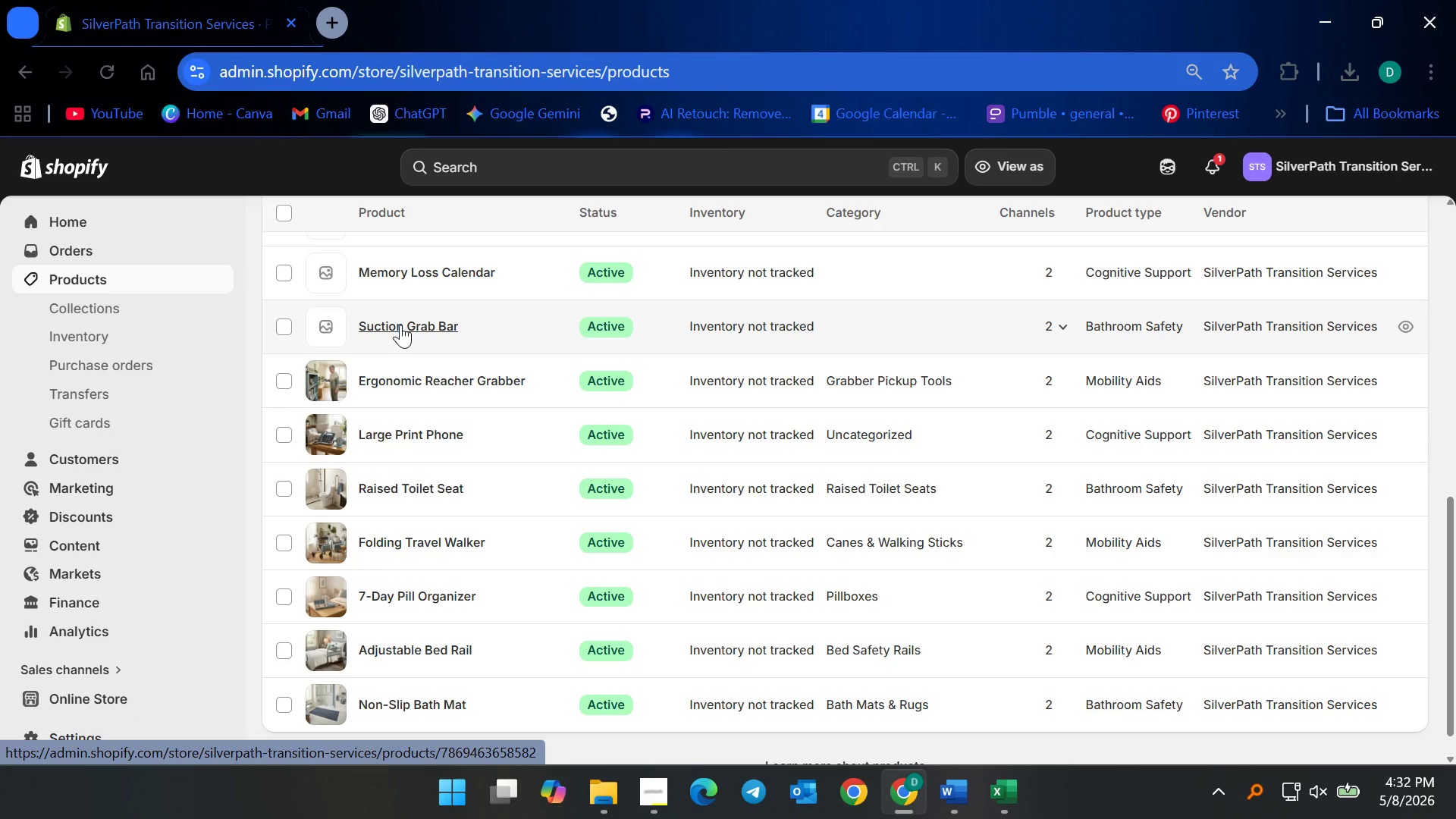 
left_click([400, 325])
 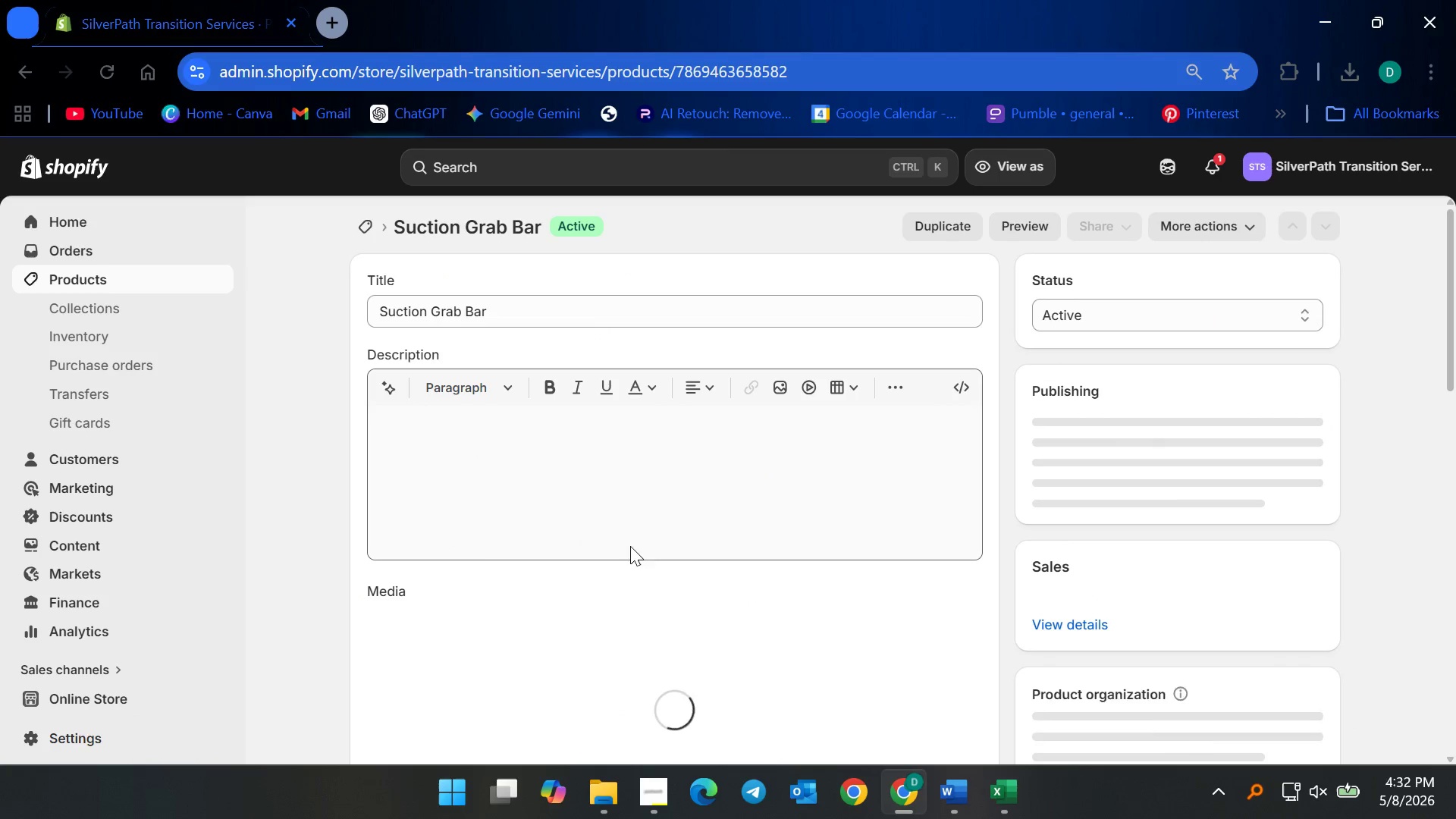 
left_click([801, 472])
 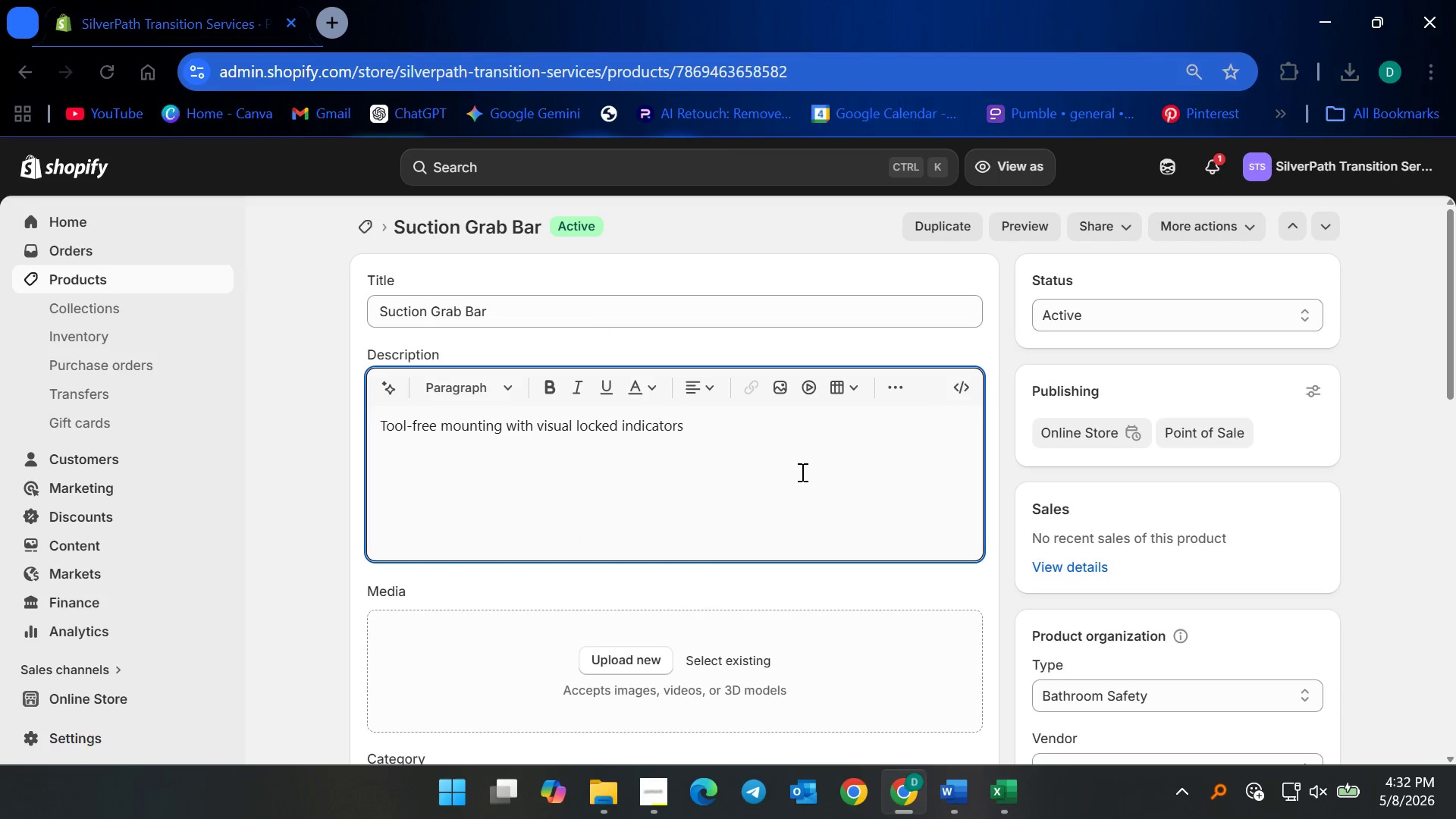 
key(Control+ControlLeft)
 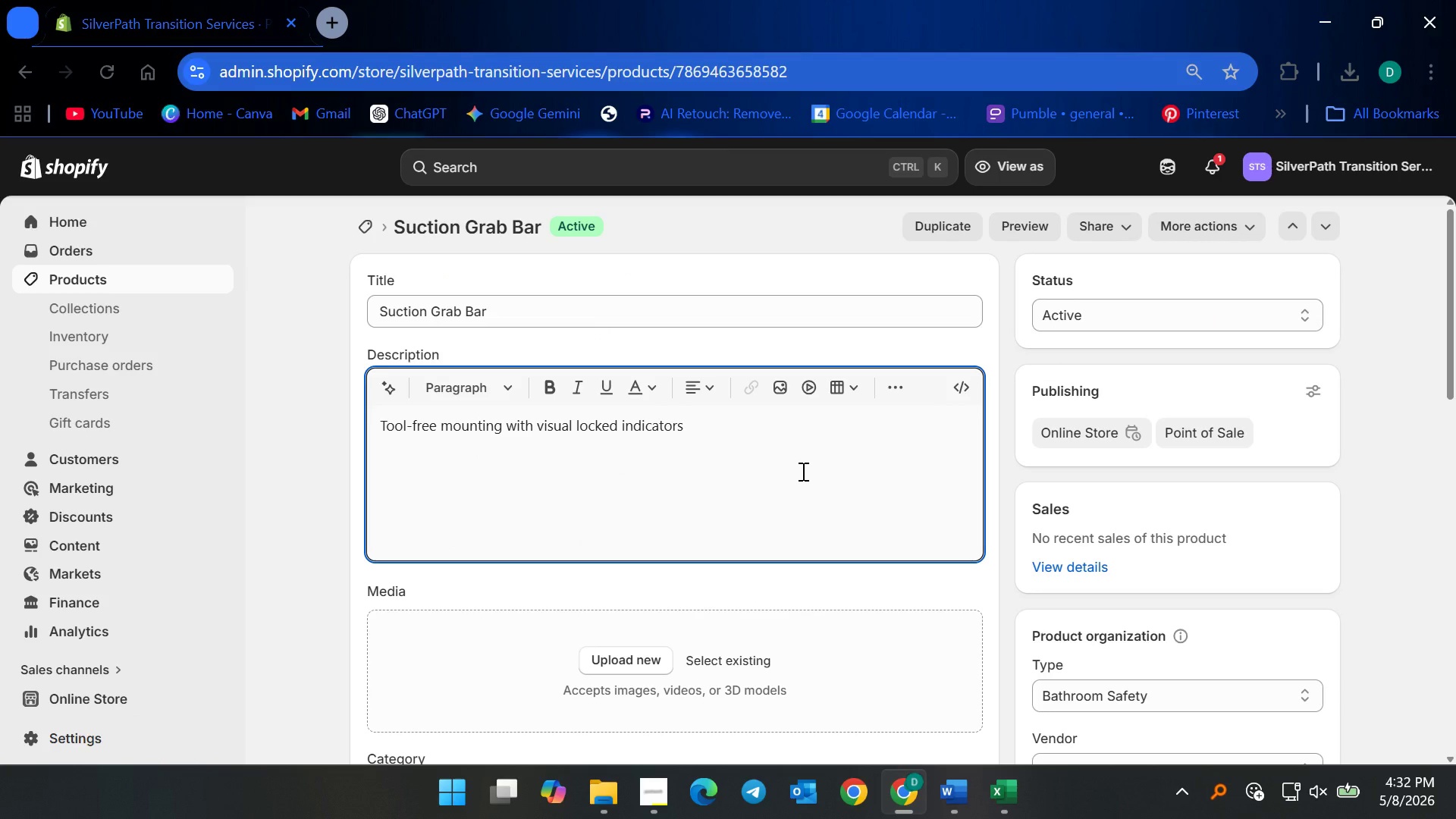 
key(Control+A)
 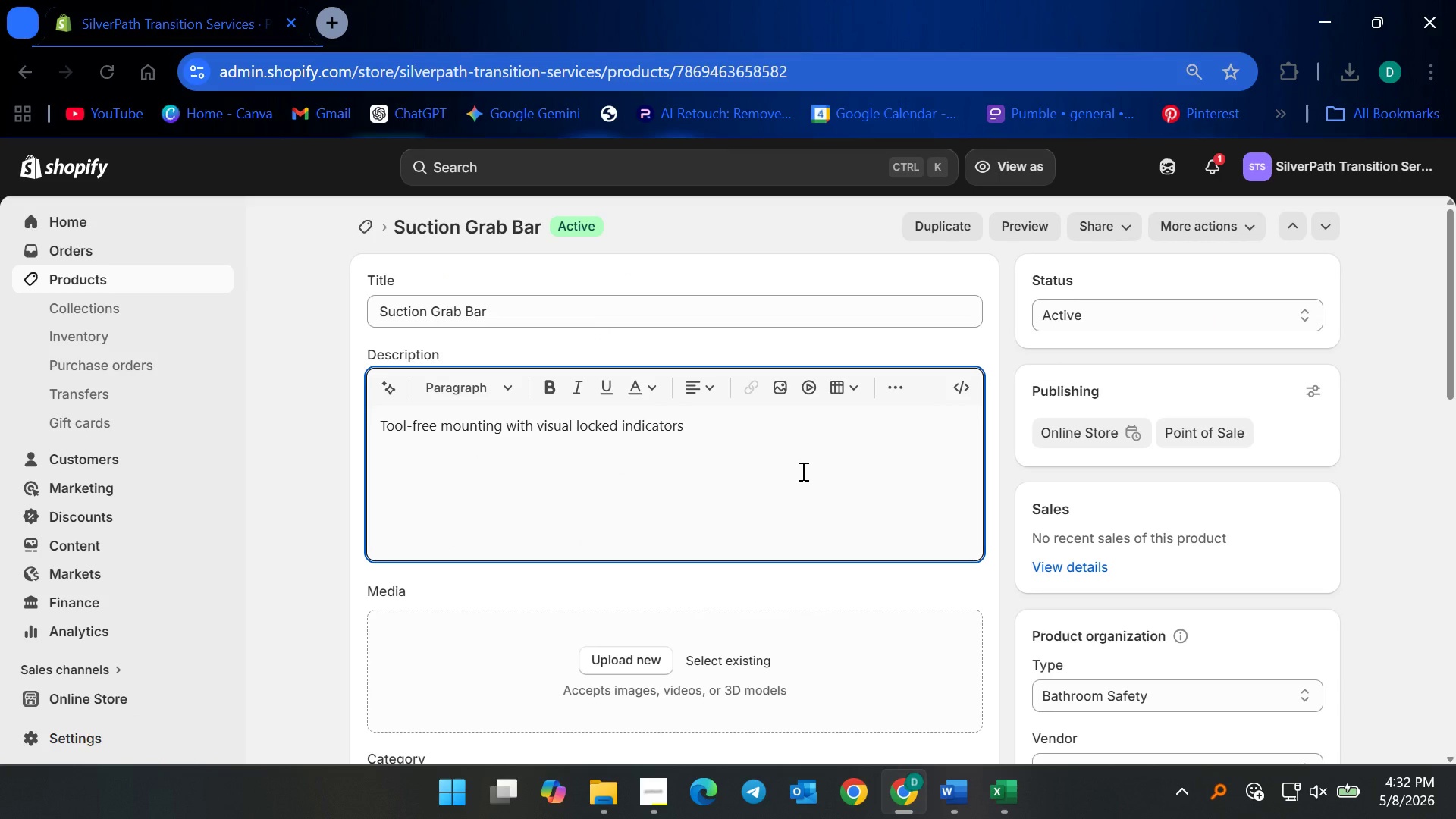 
key(Backspace)
 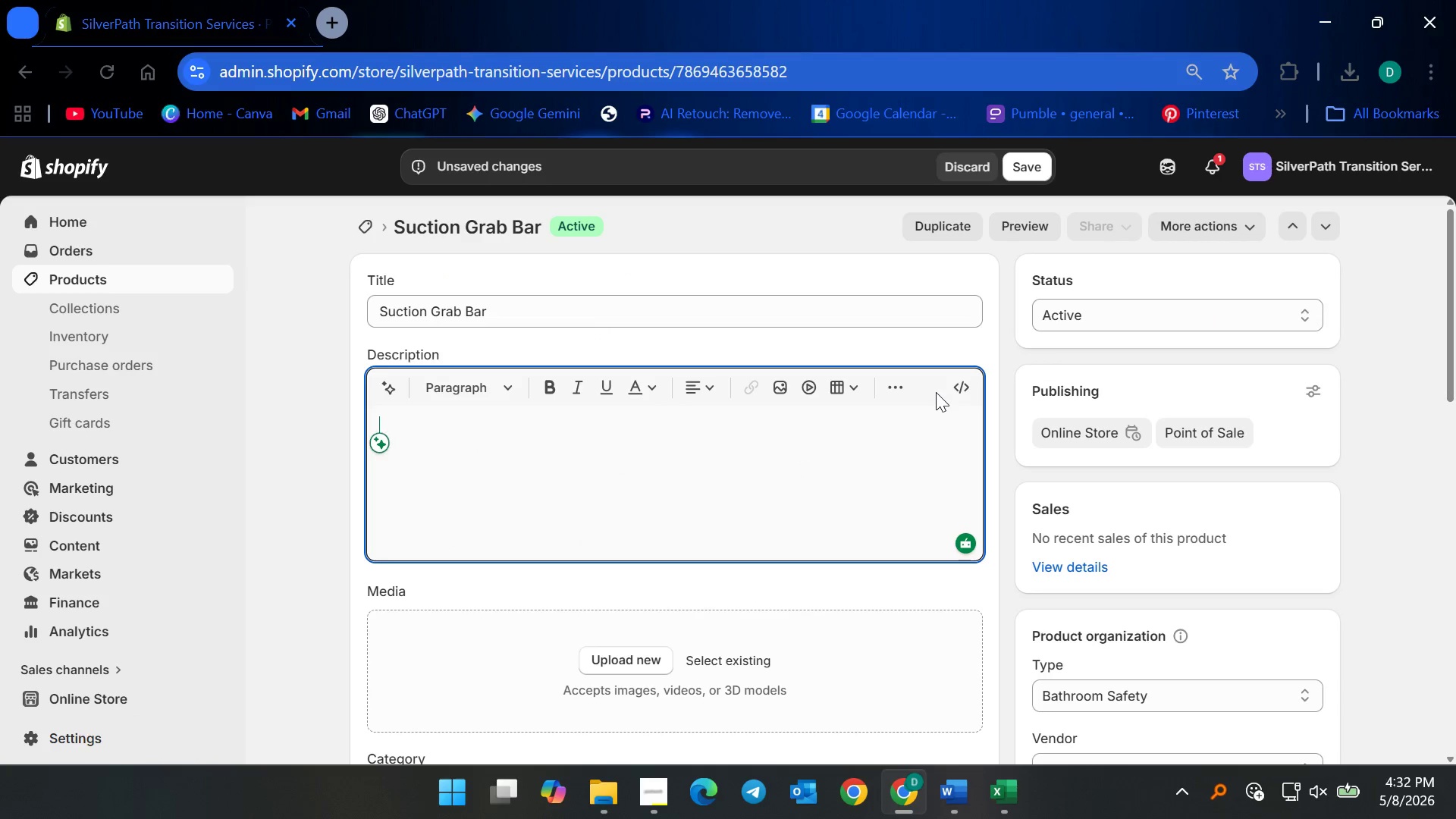 
left_click([954, 381])
 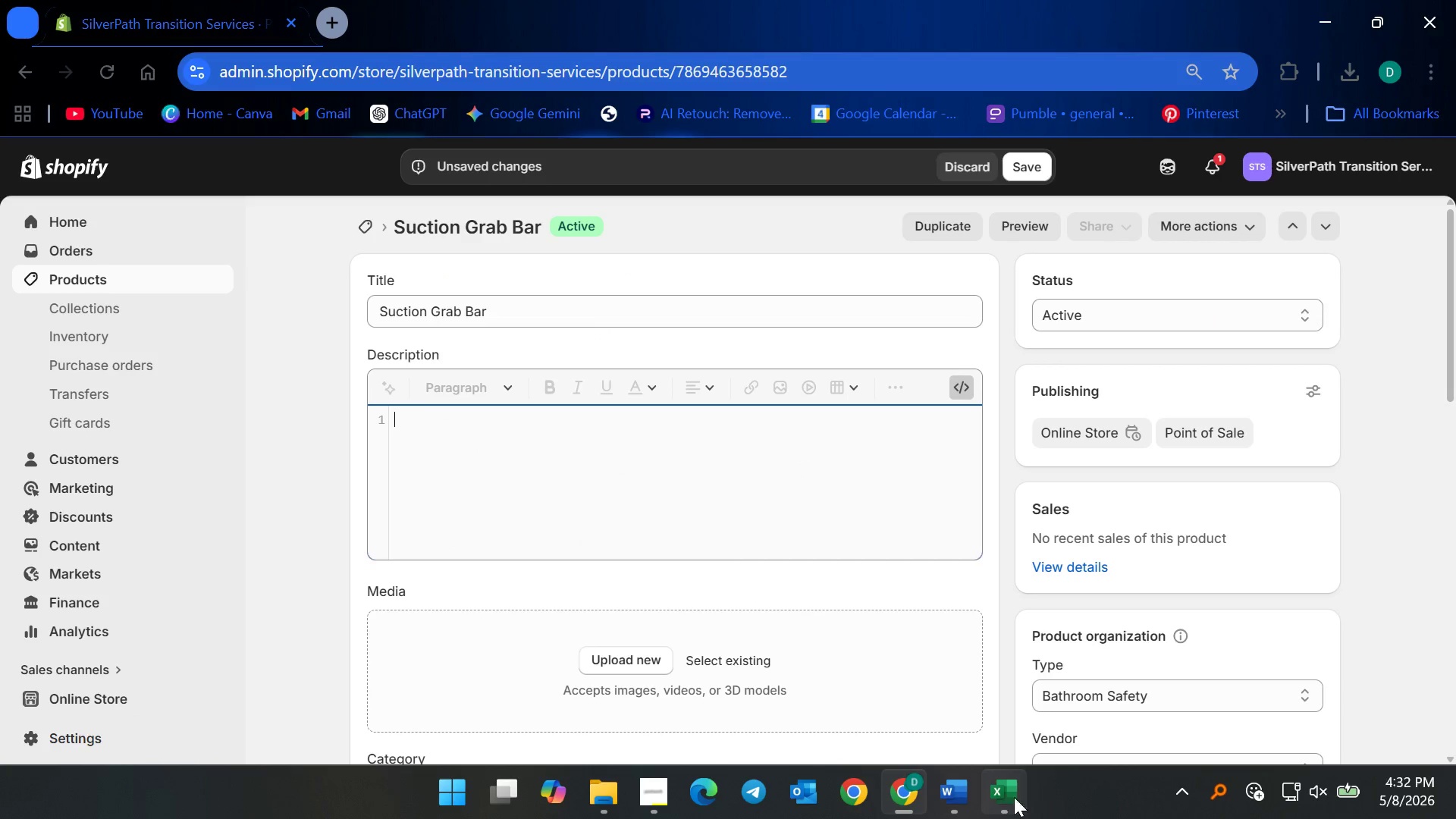 
left_click([971, 812])
 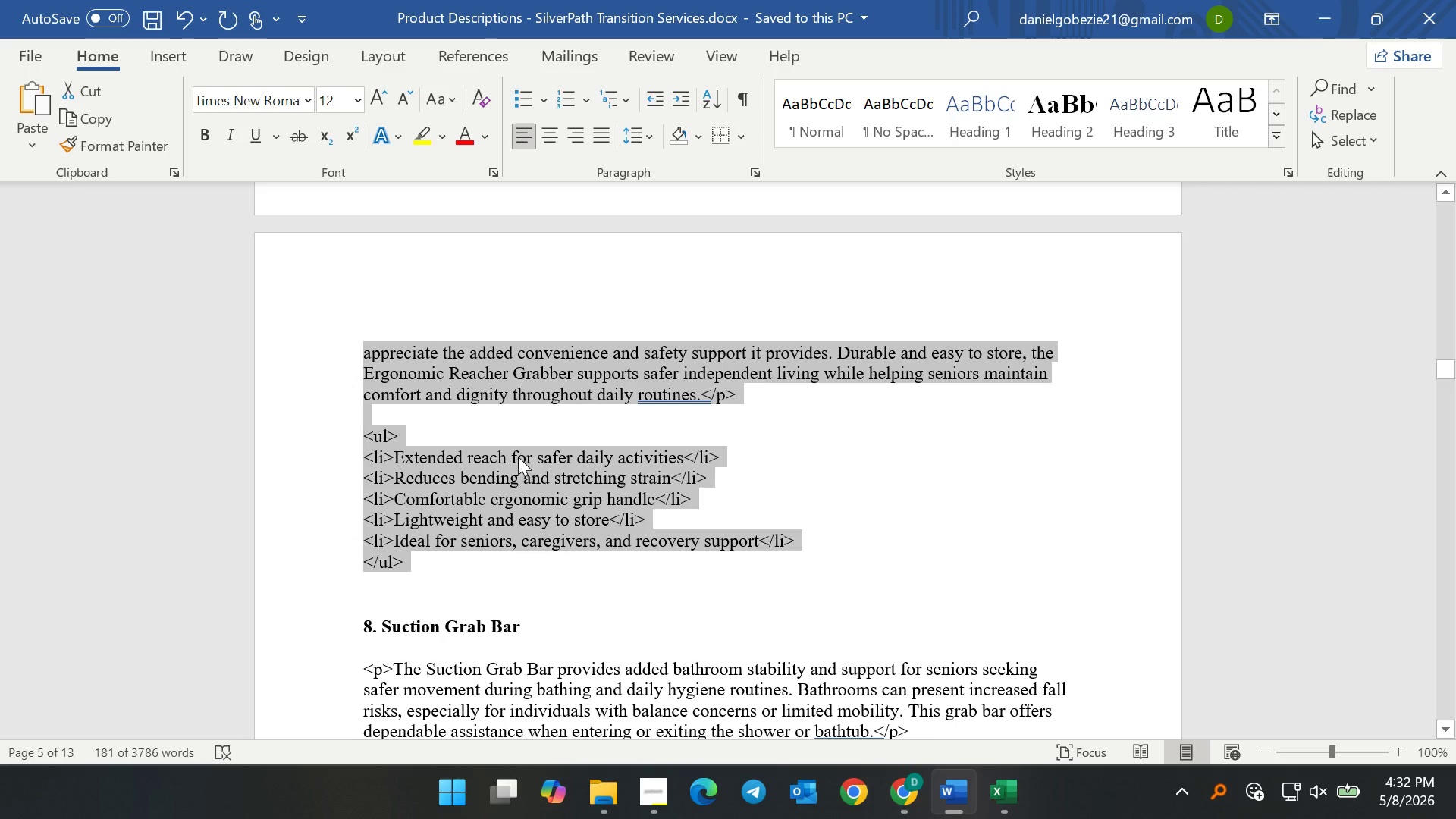 
scroll: coordinate [516, 485], scroll_direction: down, amount: 3.0
 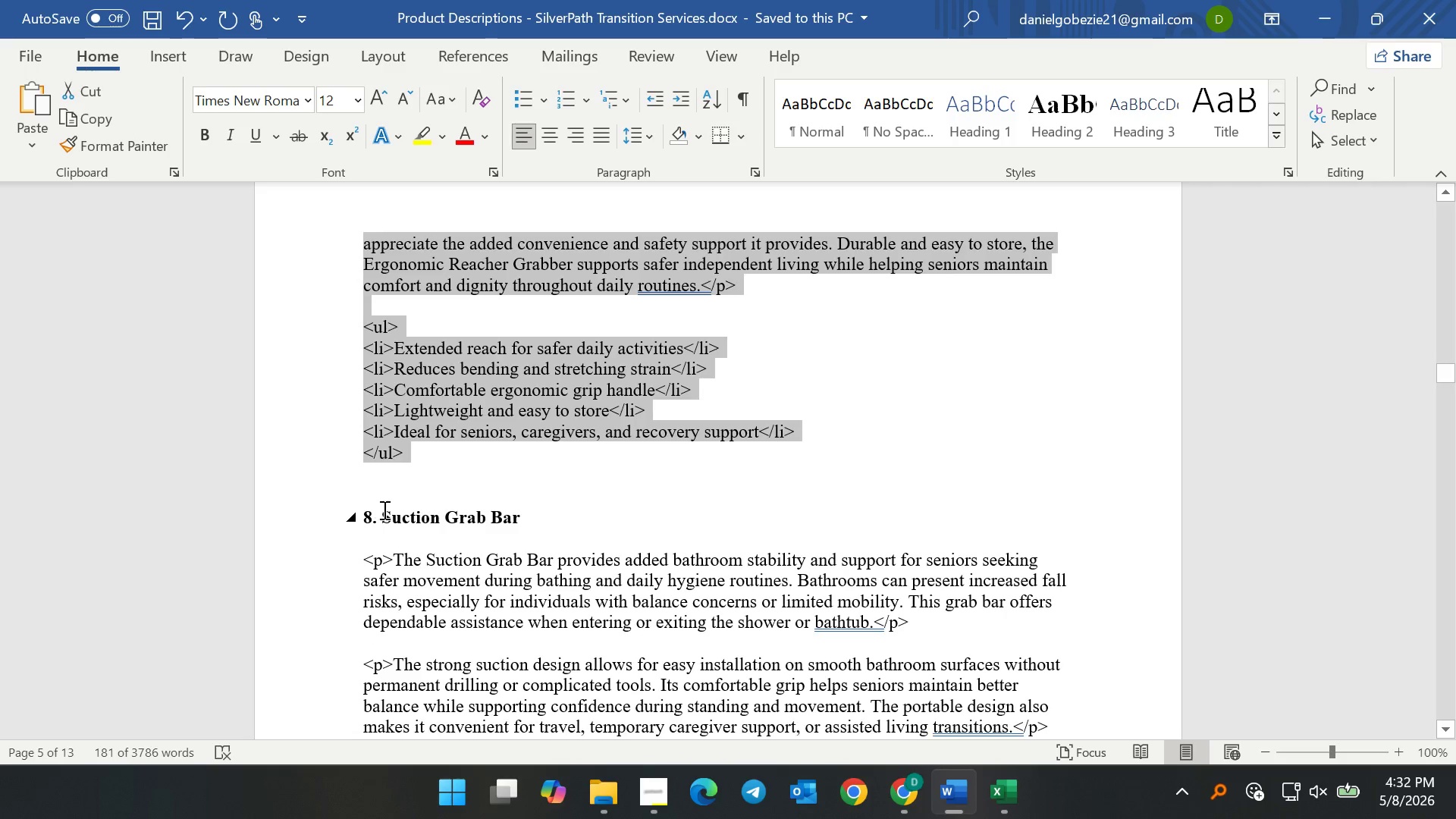 
left_click([356, 497])
 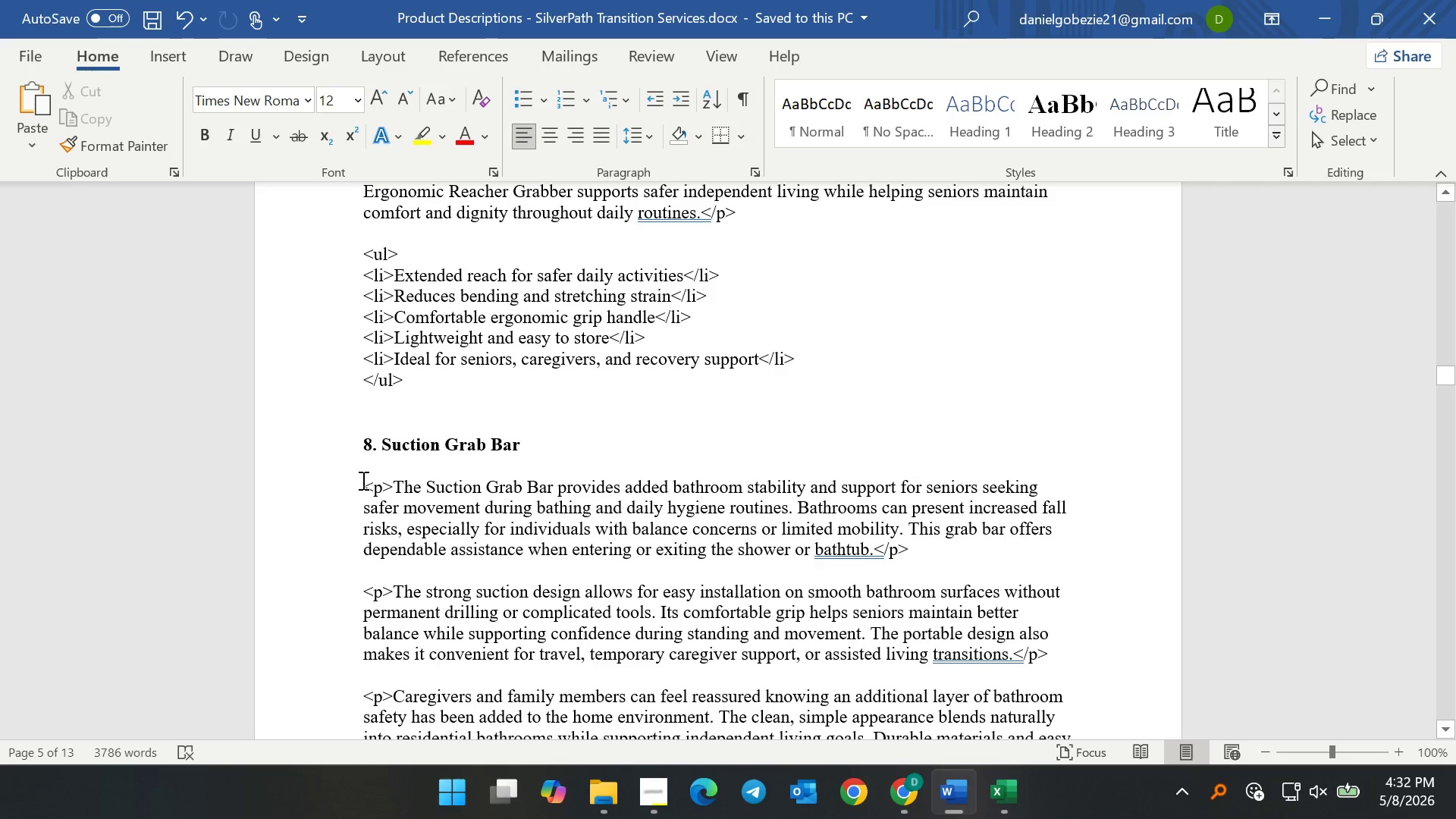 
scroll: coordinate [399, 524], scroll_direction: down, amount: 2.0
 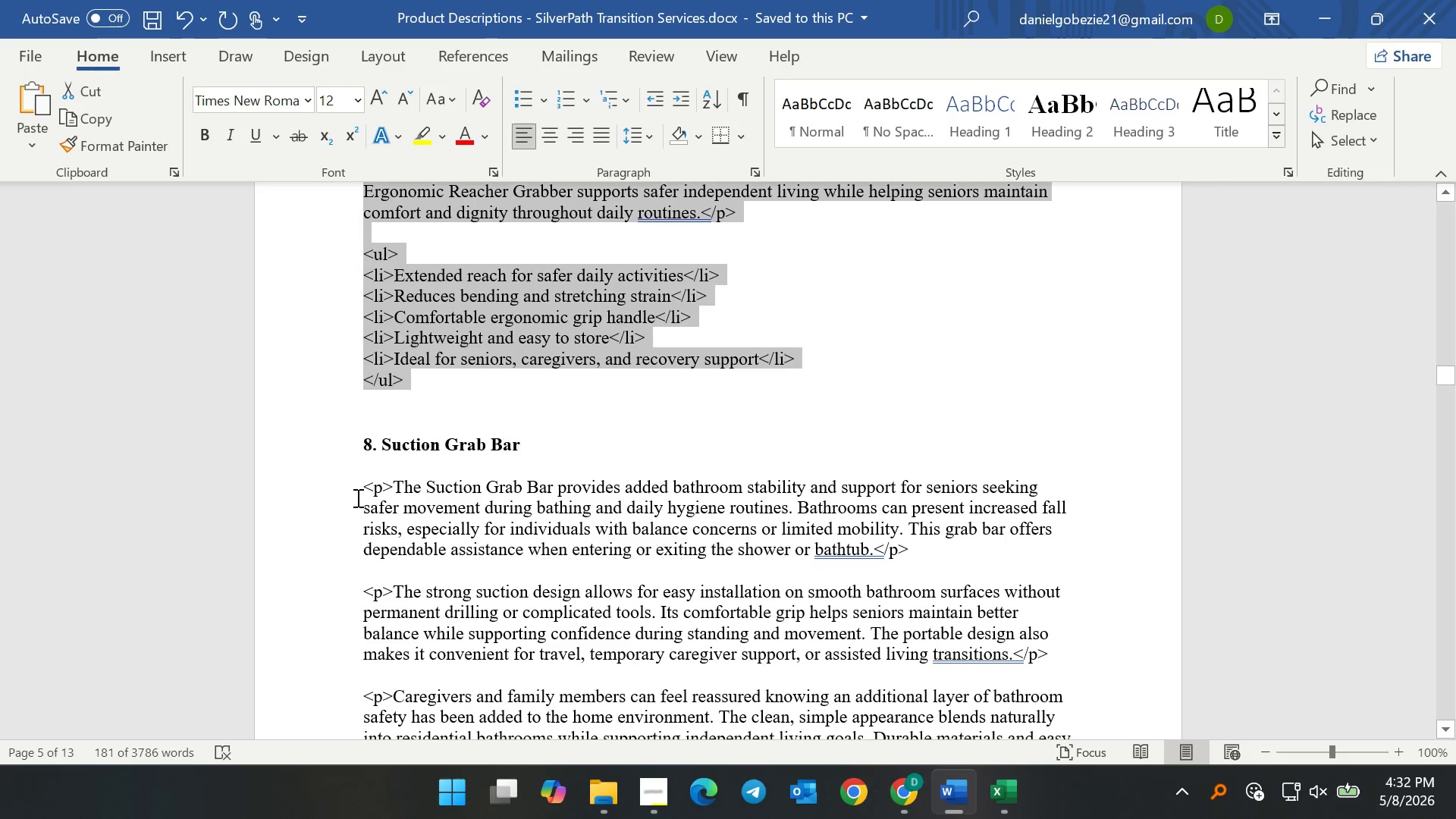 
left_click_drag(start_coordinate=[362, 480], to_coordinate=[411, 260])
 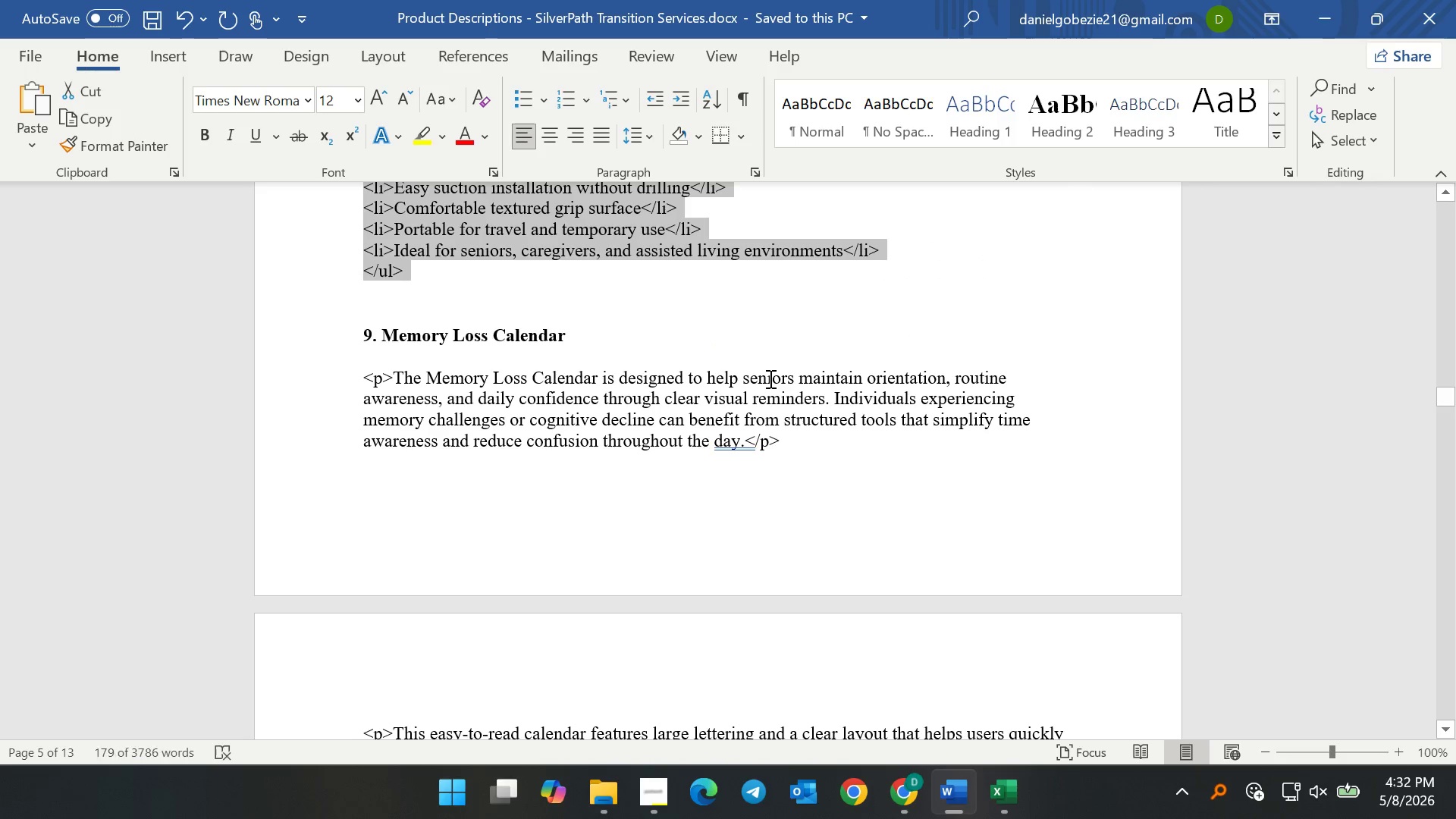 
key(Control+C)
 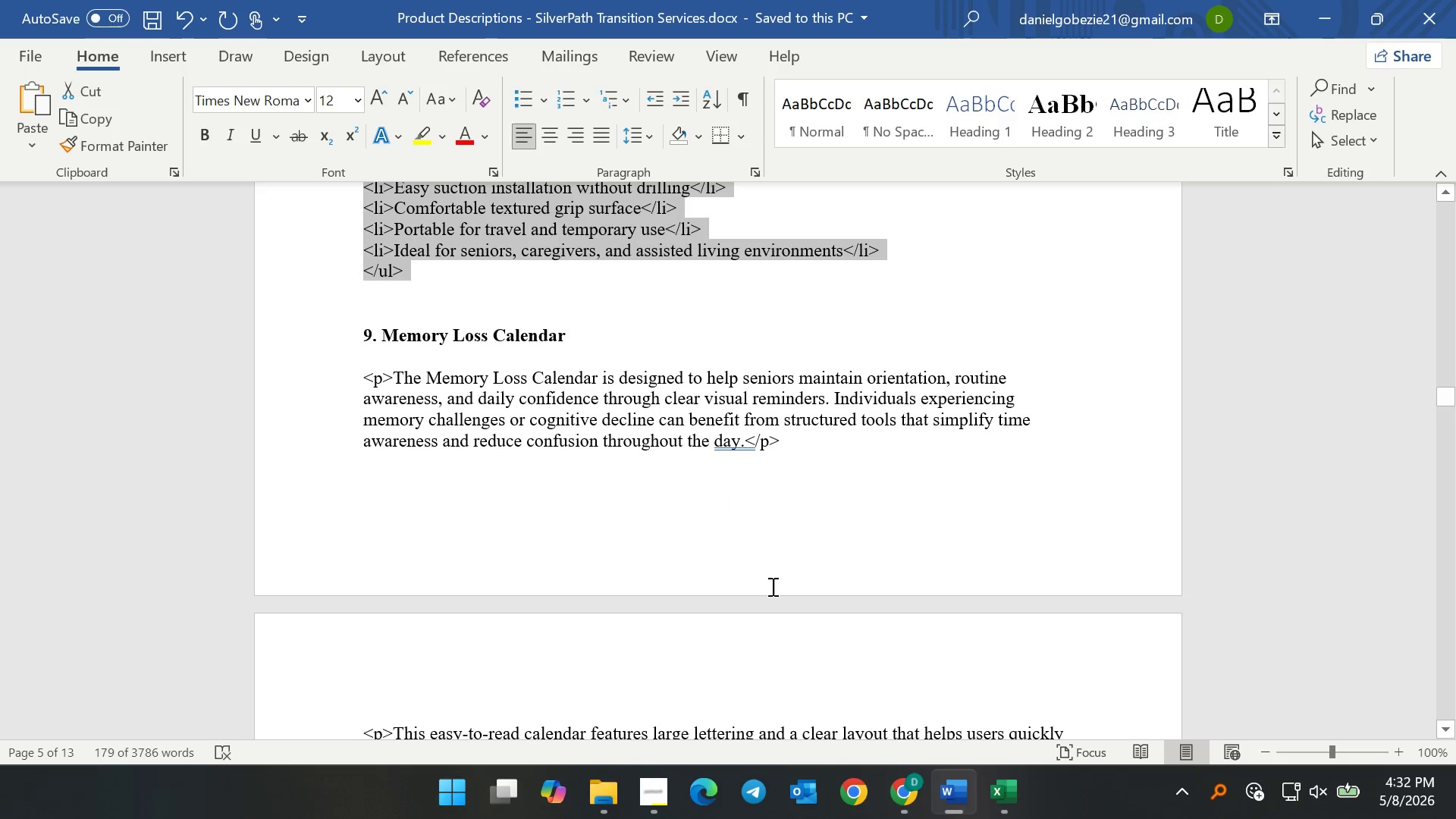 
key(Control+C)
 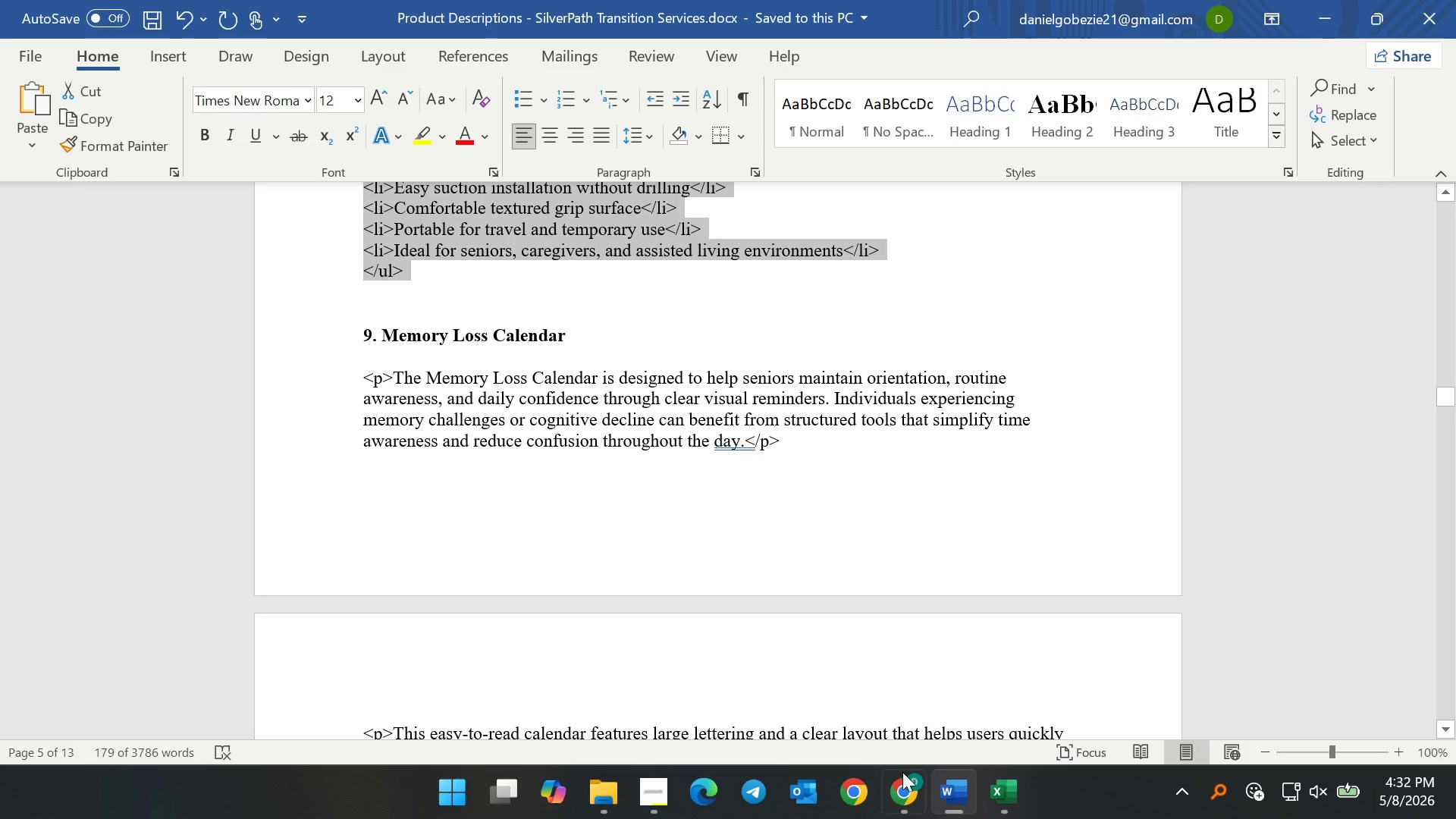 
key(Control+C)
 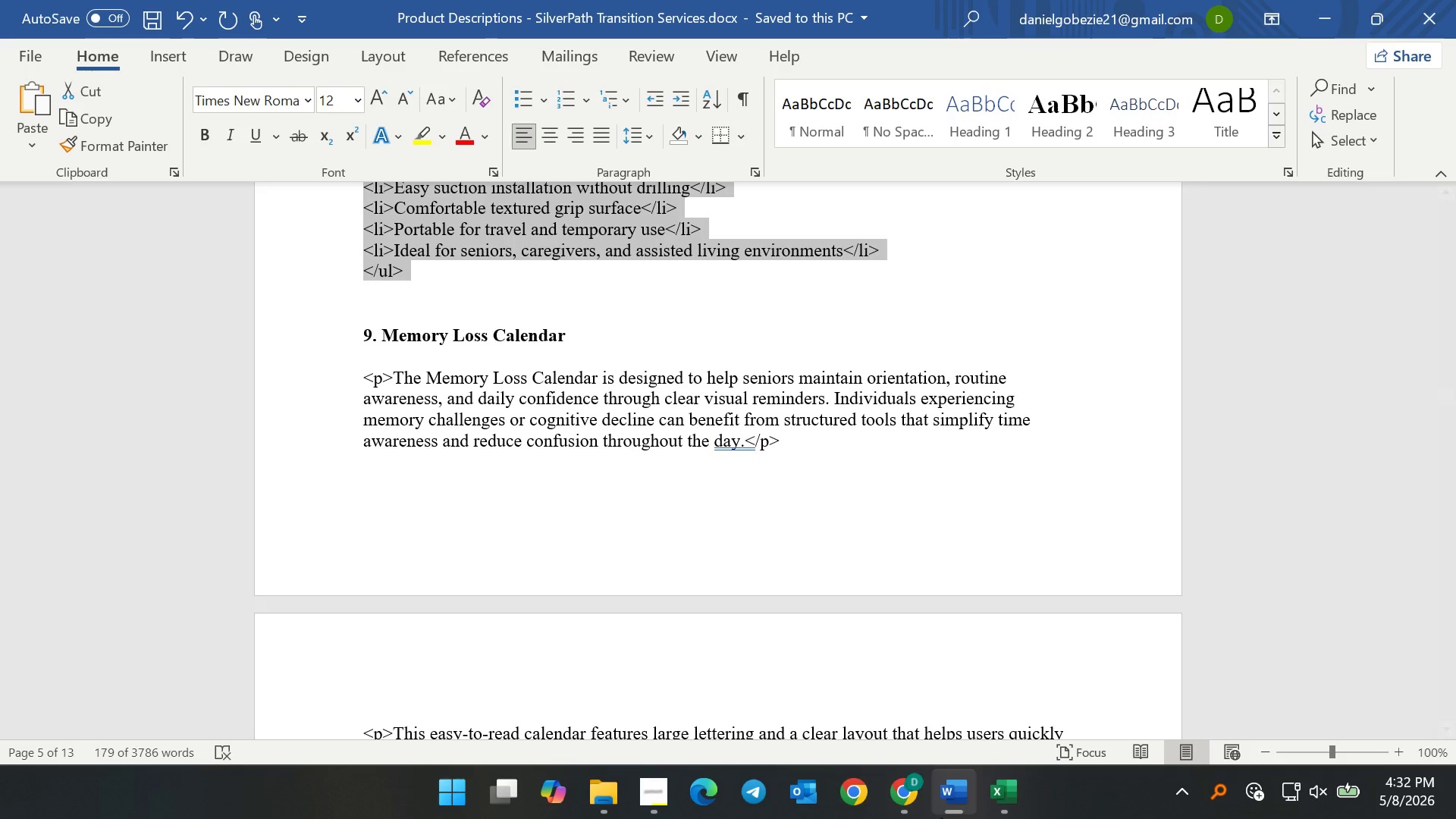 
key(Control+C)
 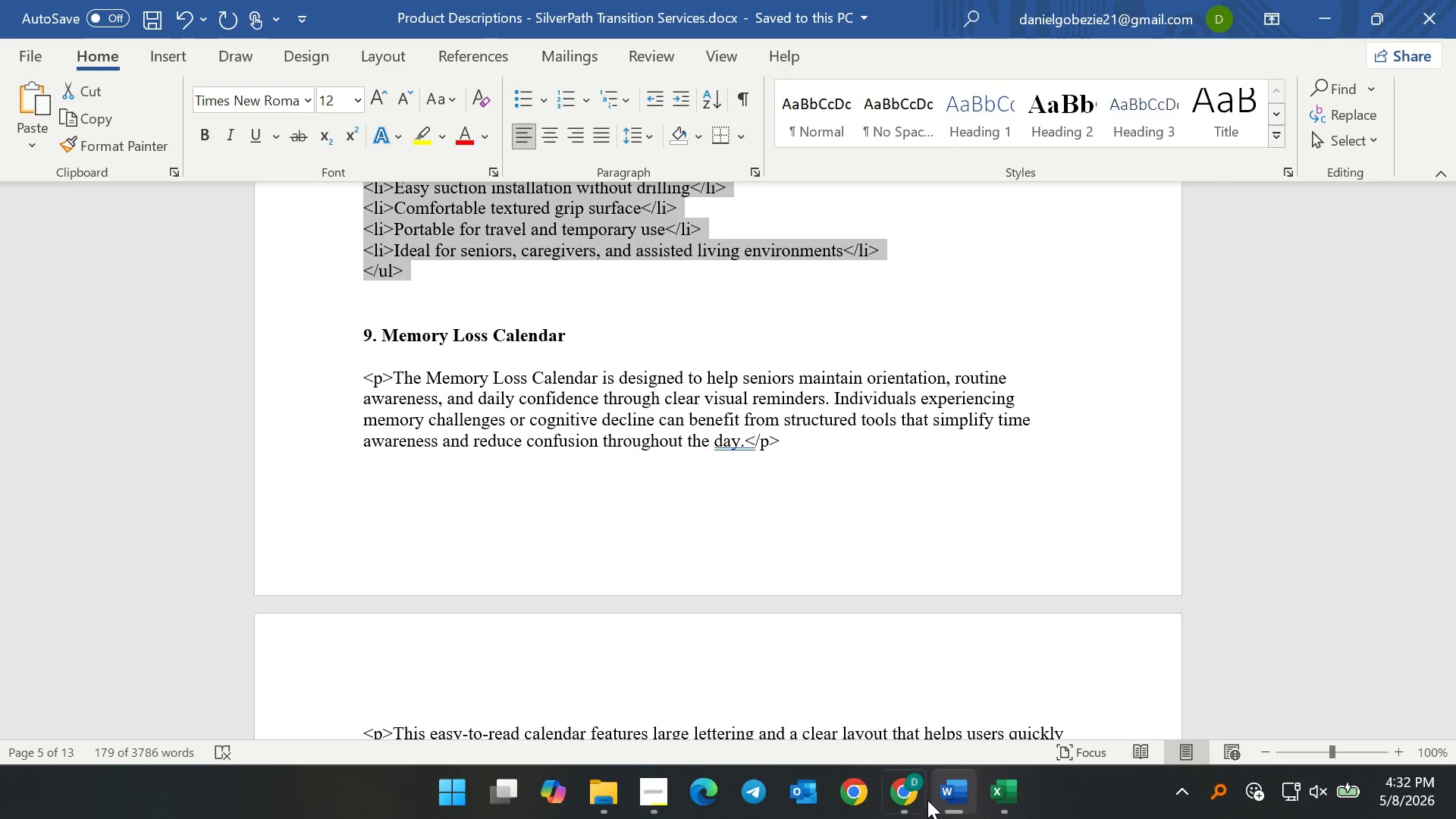 
key(Control+C)
 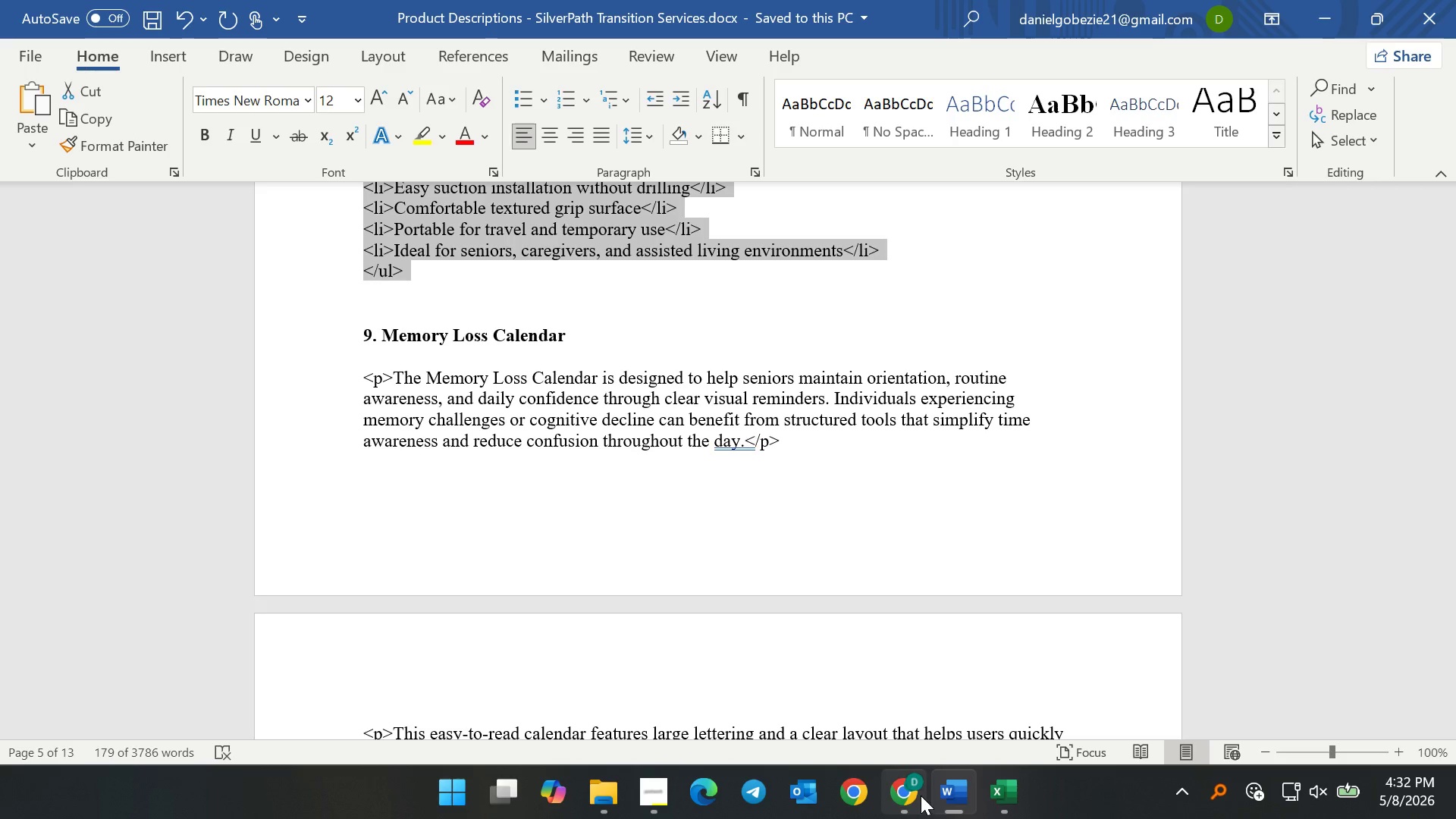 
key(Control+C)
 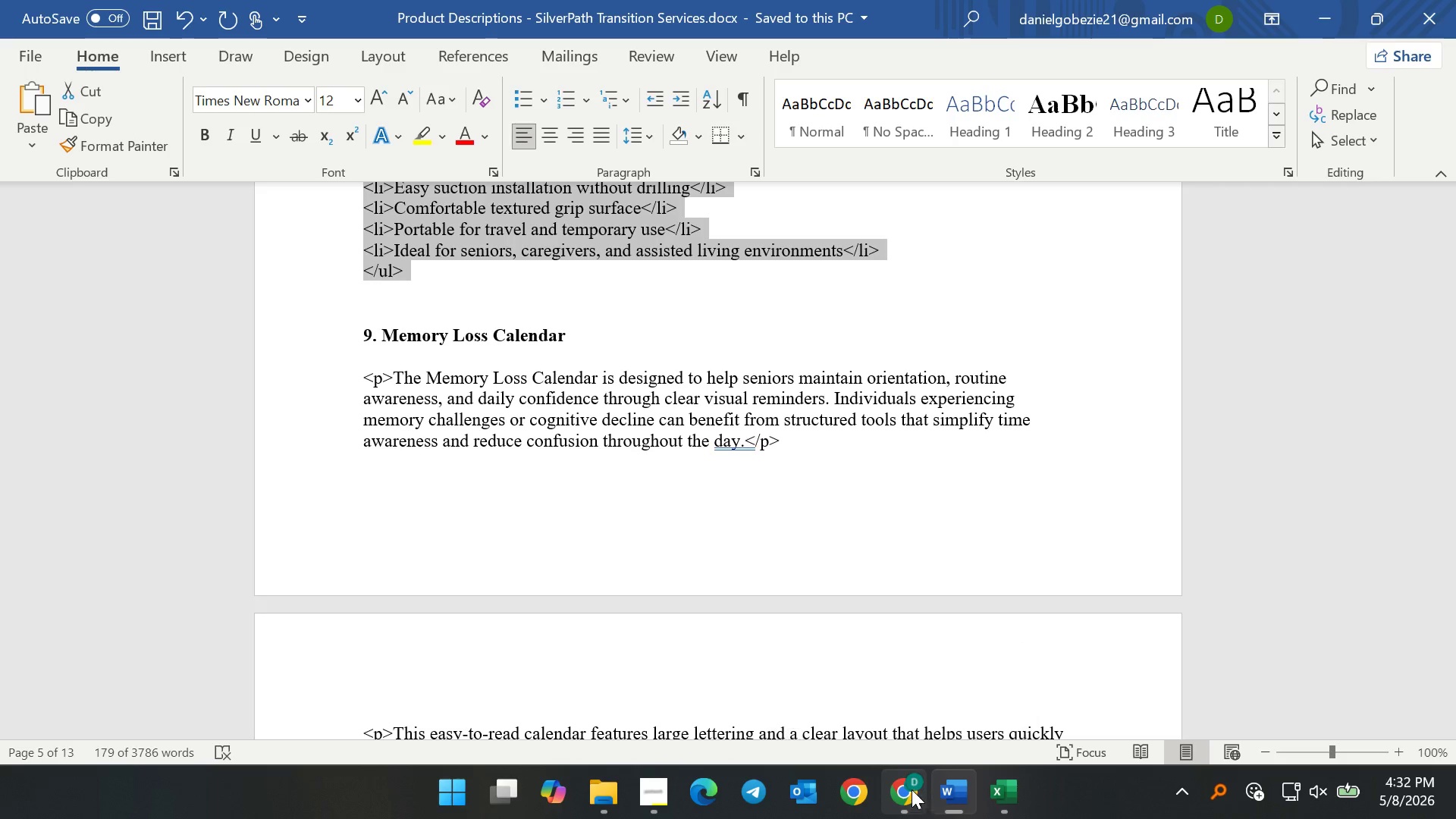 
key(Control+C)
 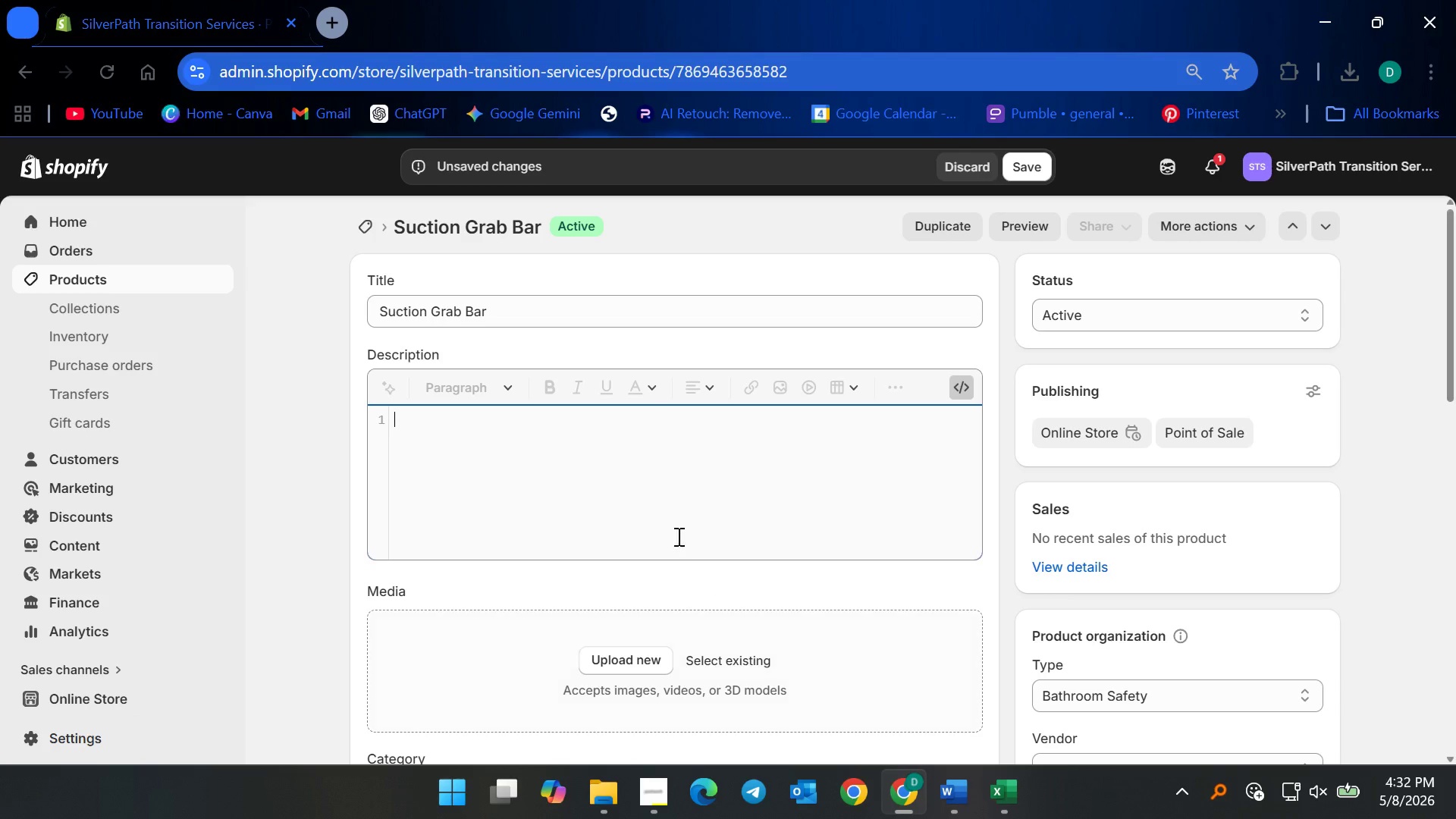 
left_click([626, 484])
 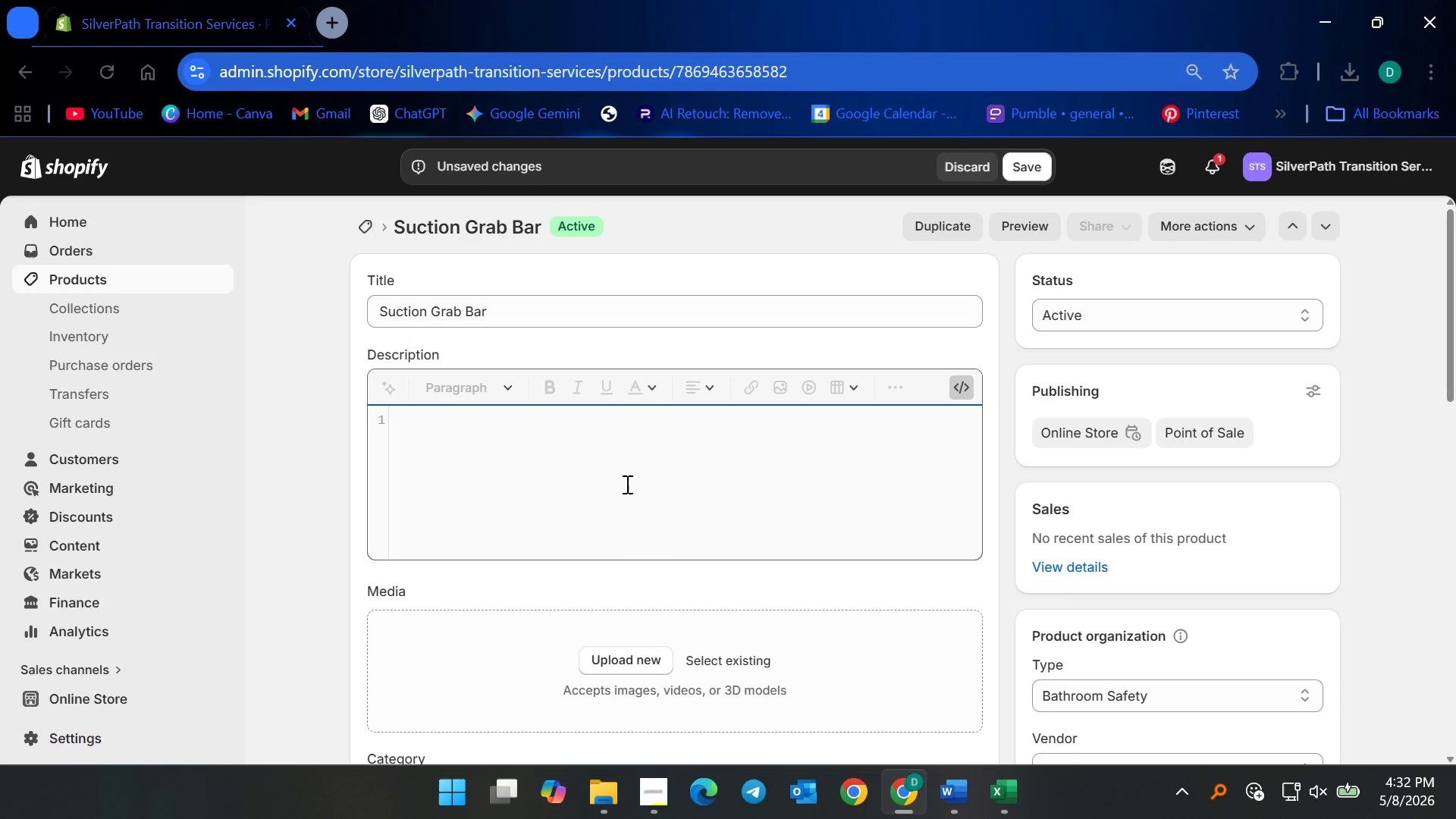 
key(Control+V)
 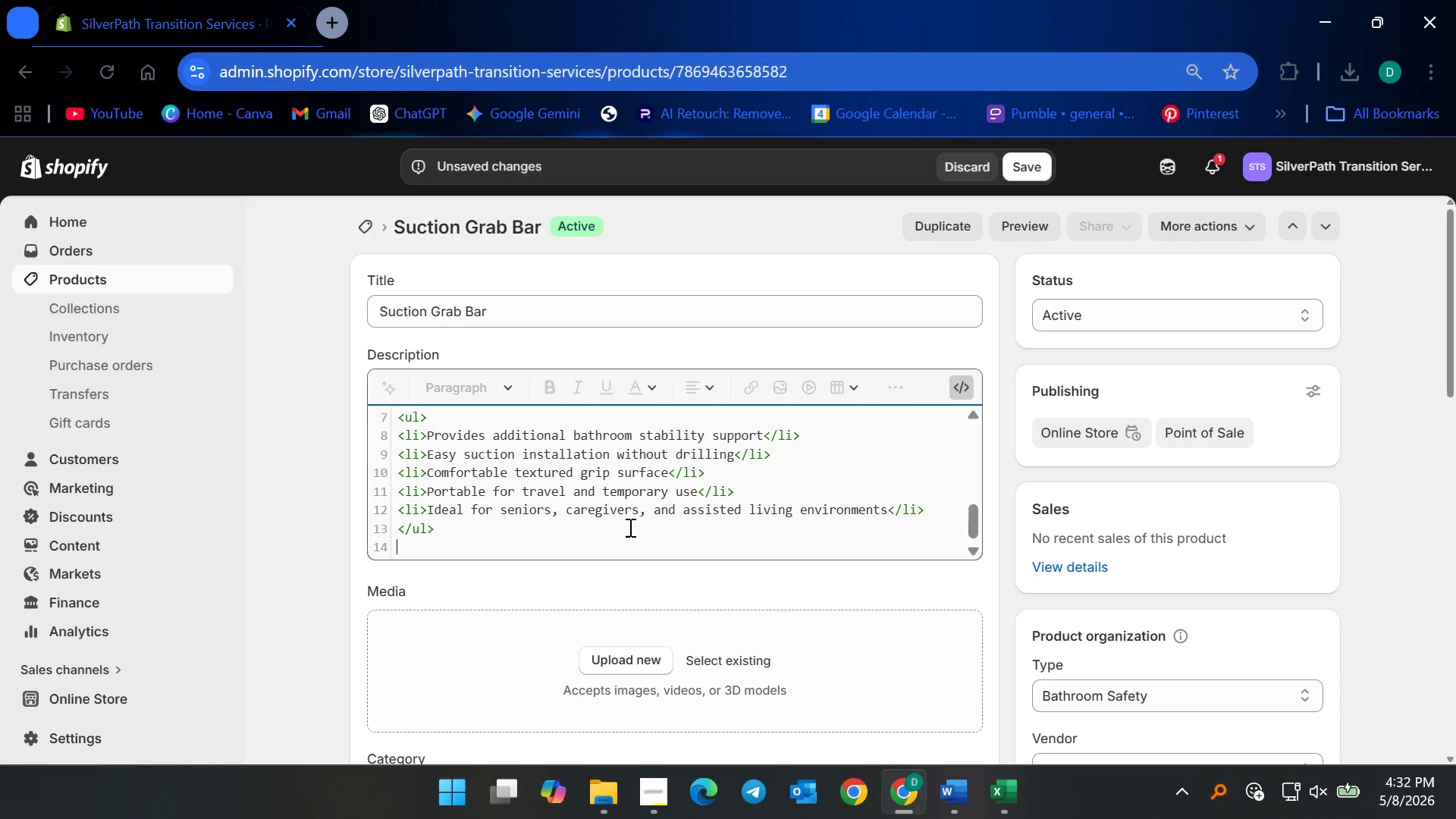 
key(Backspace)
 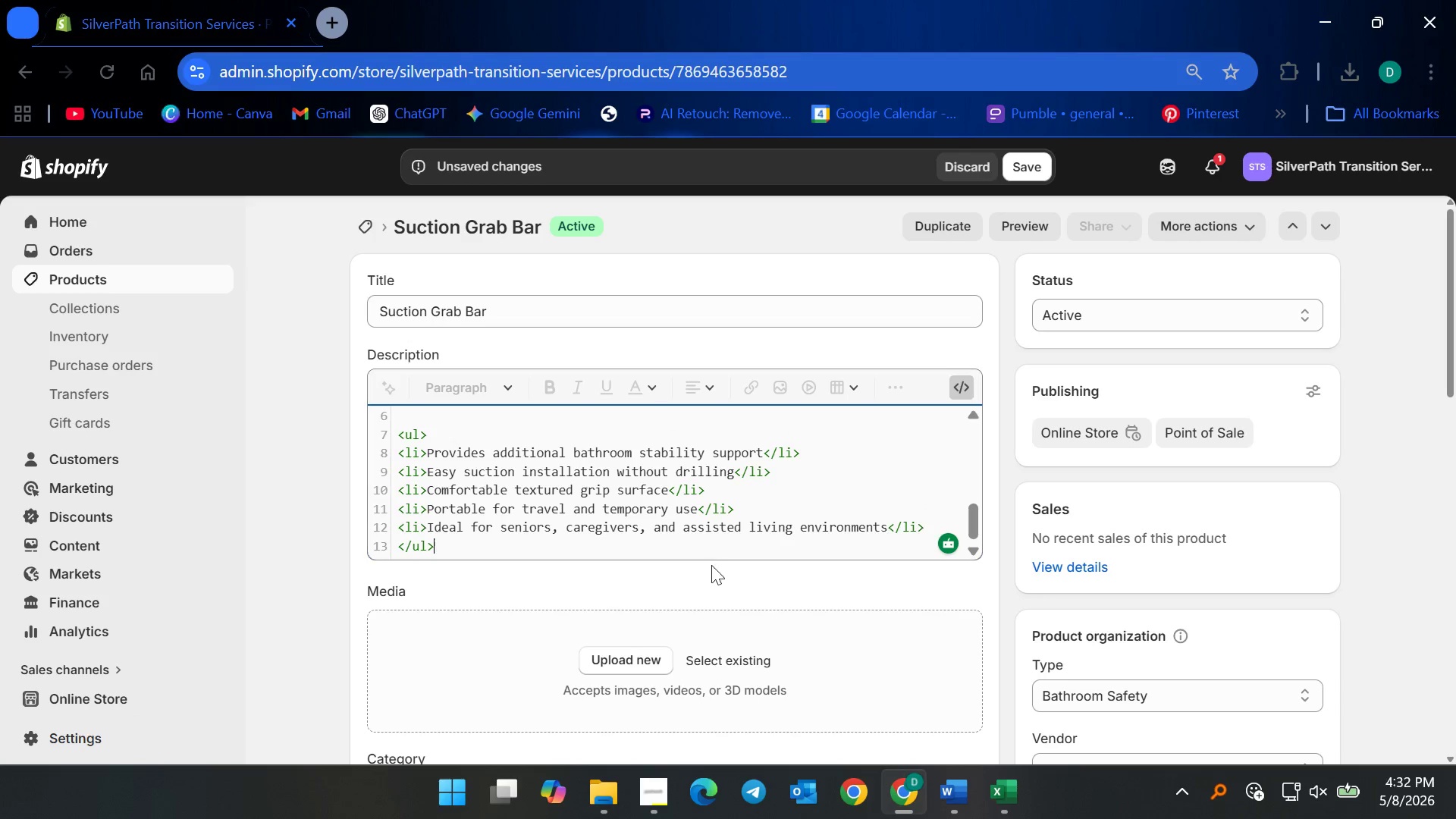 
scroll: coordinate [703, 519], scroll_direction: up, amount: 13.0
 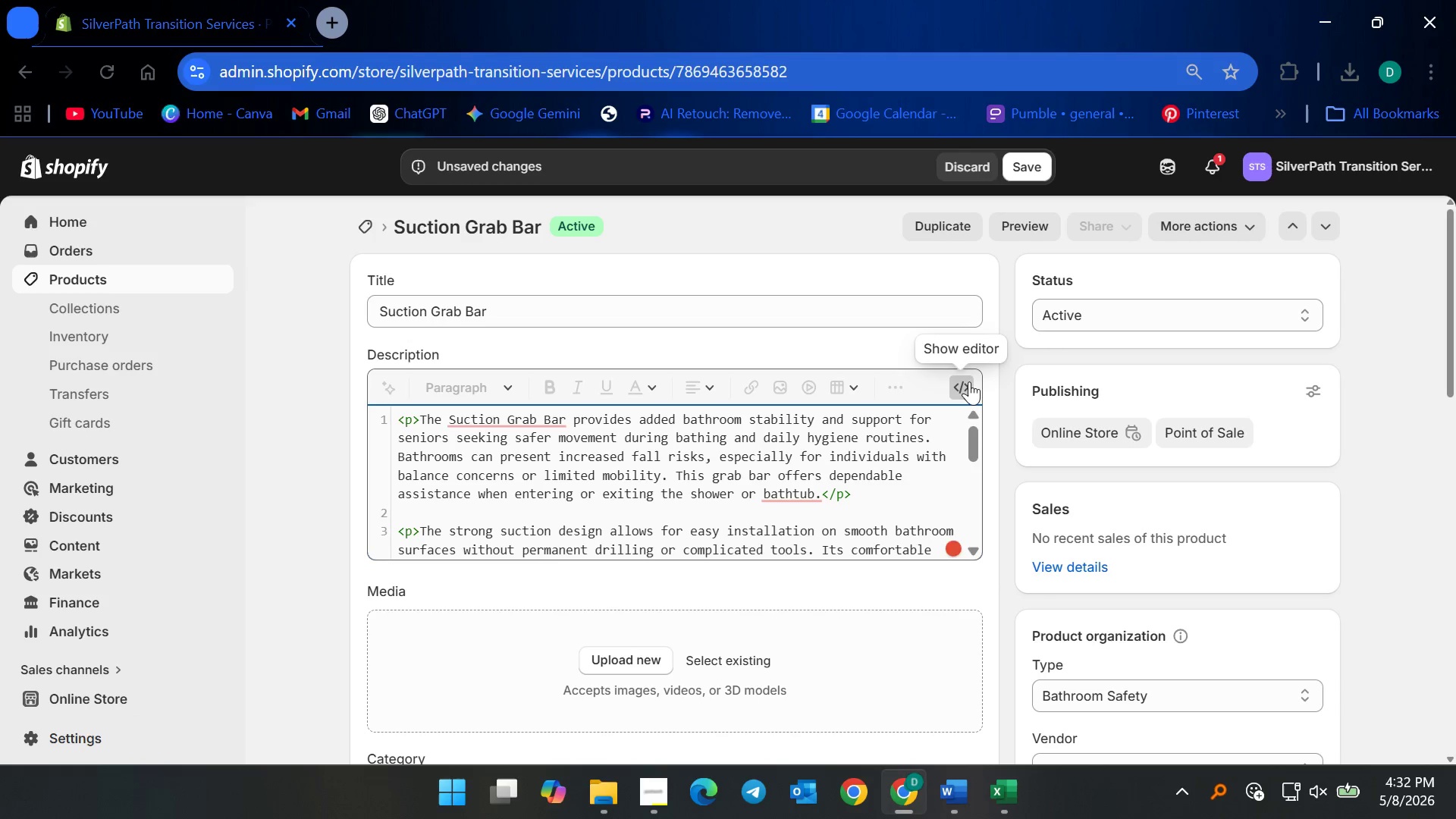 
left_click([969, 383])
 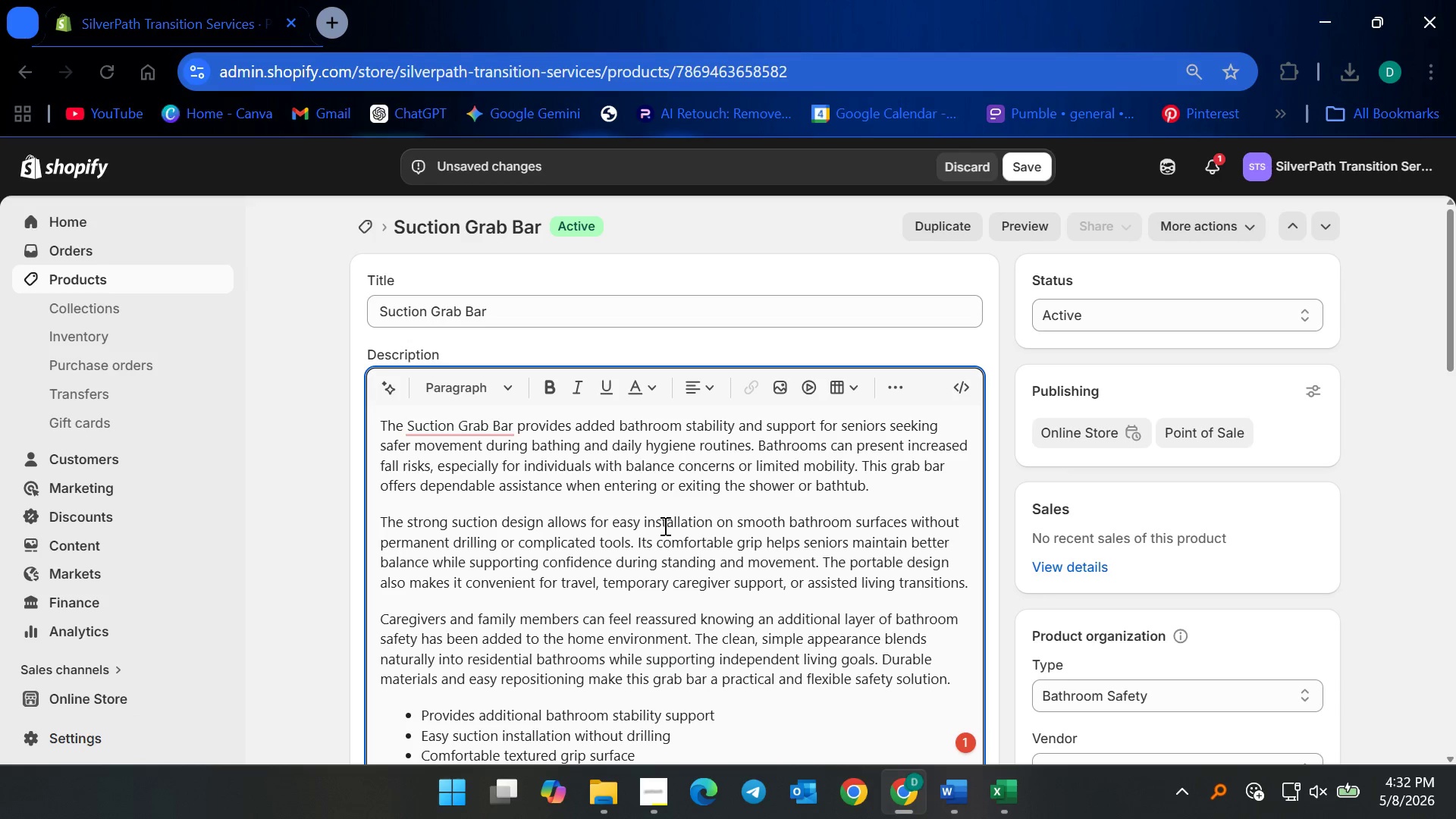 
scroll: coordinate [716, 593], scroll_direction: down, amount: 1.0
 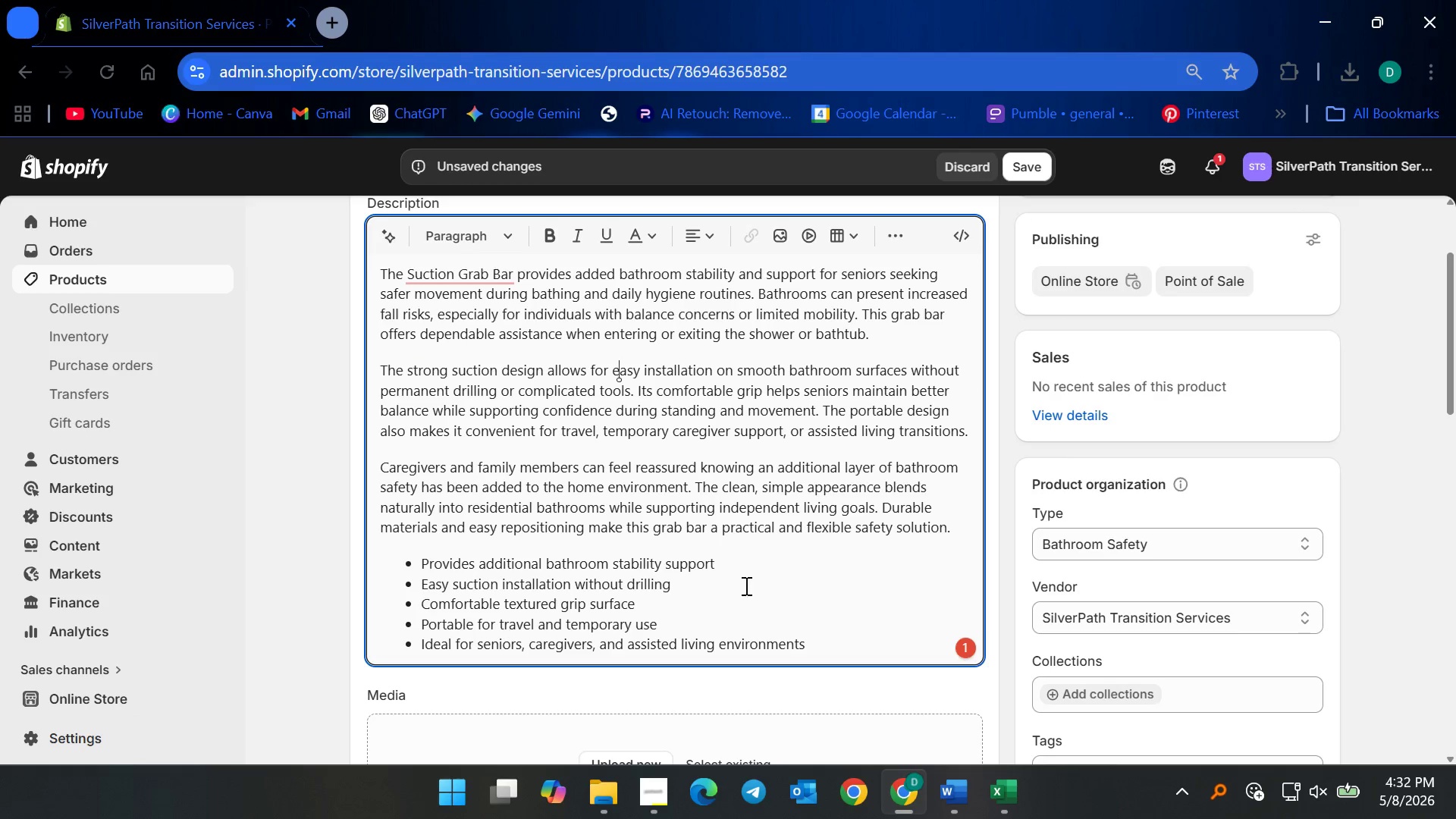 
scroll: coordinate [740, 576], scroll_direction: up, amount: 2.0
 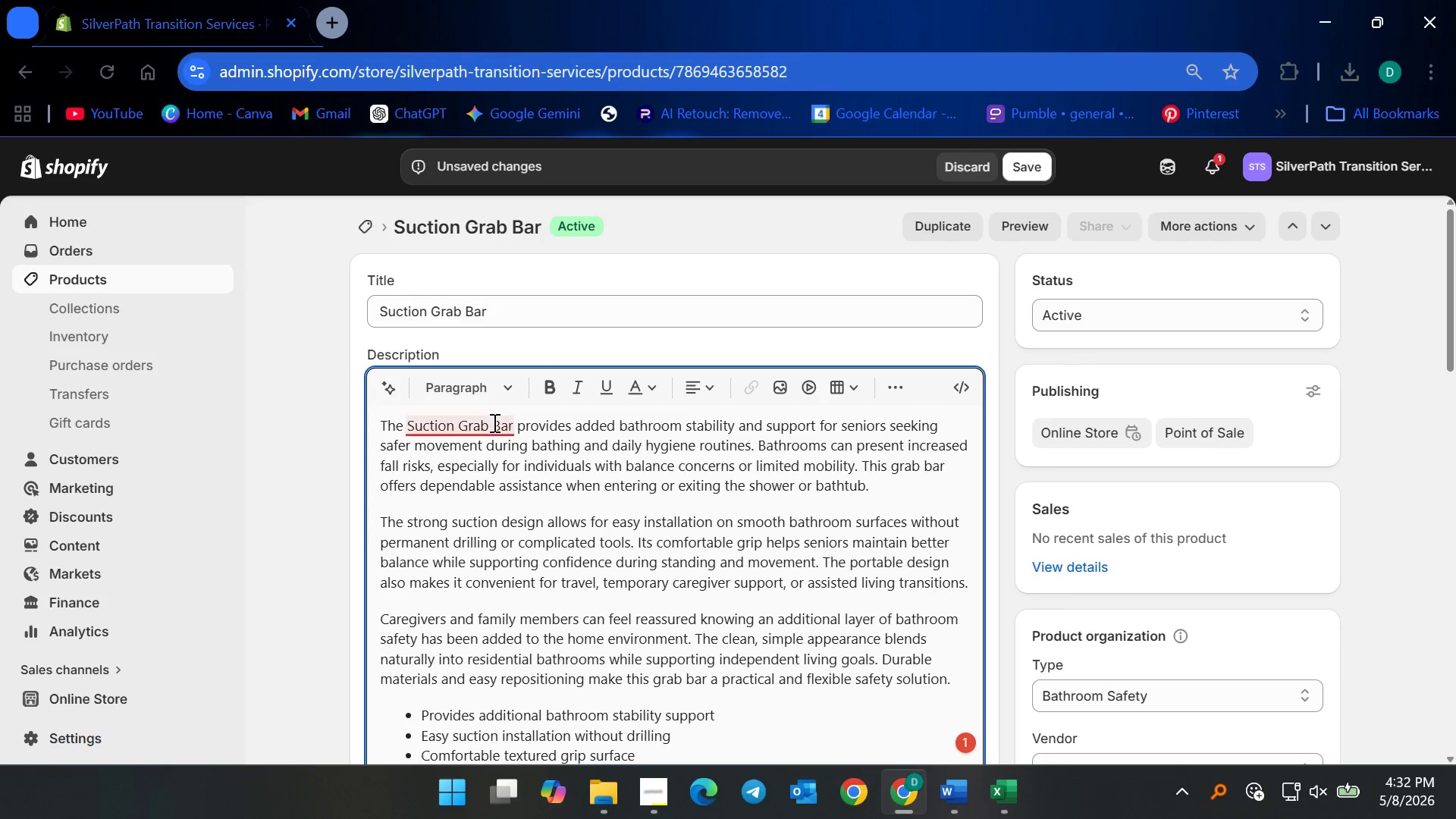 
left_click([493, 422])
 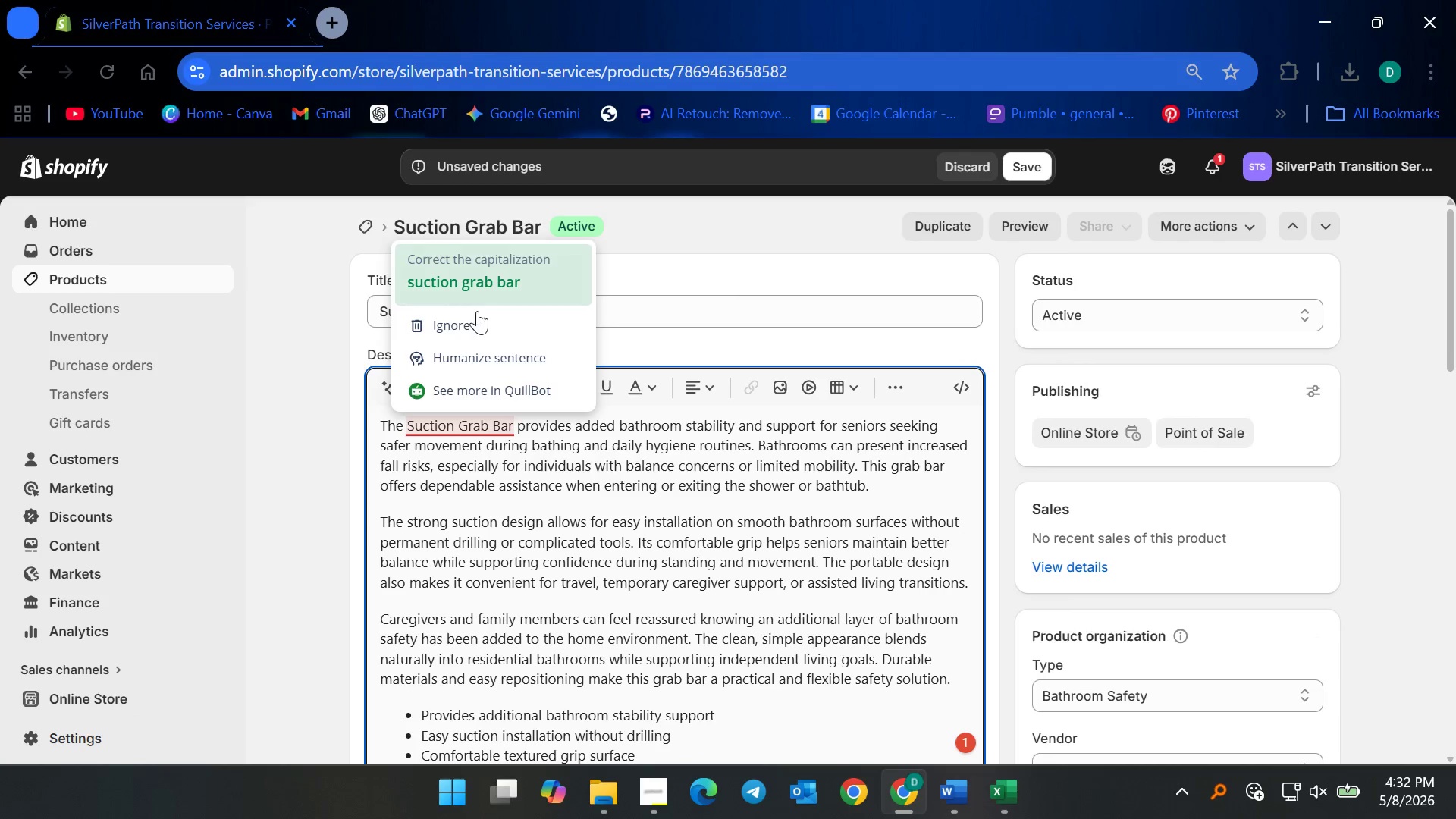 
left_click([477, 312])
 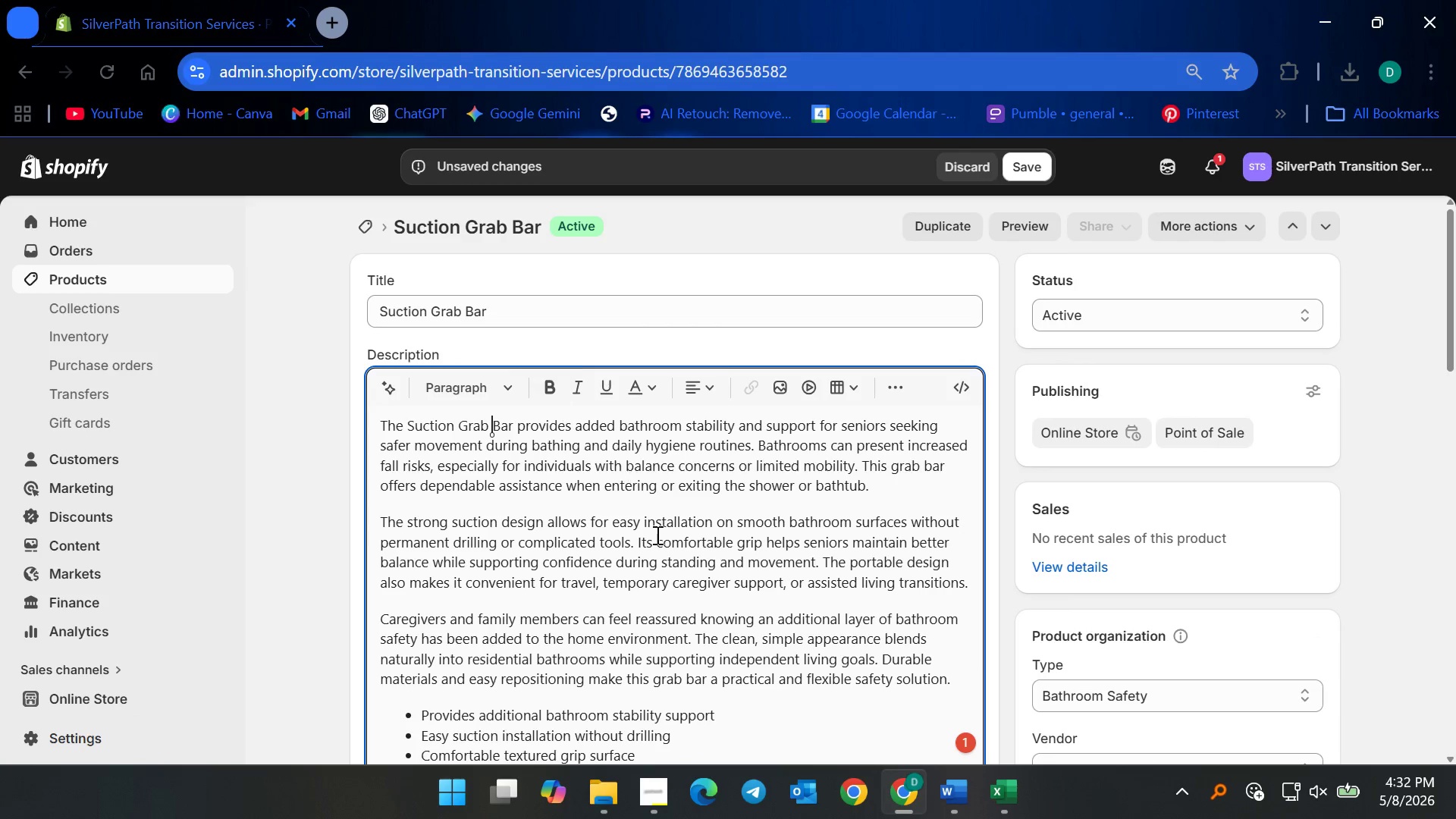 
left_click_drag(start_coordinate=[658, 538], to_coordinate=[660, 548])
 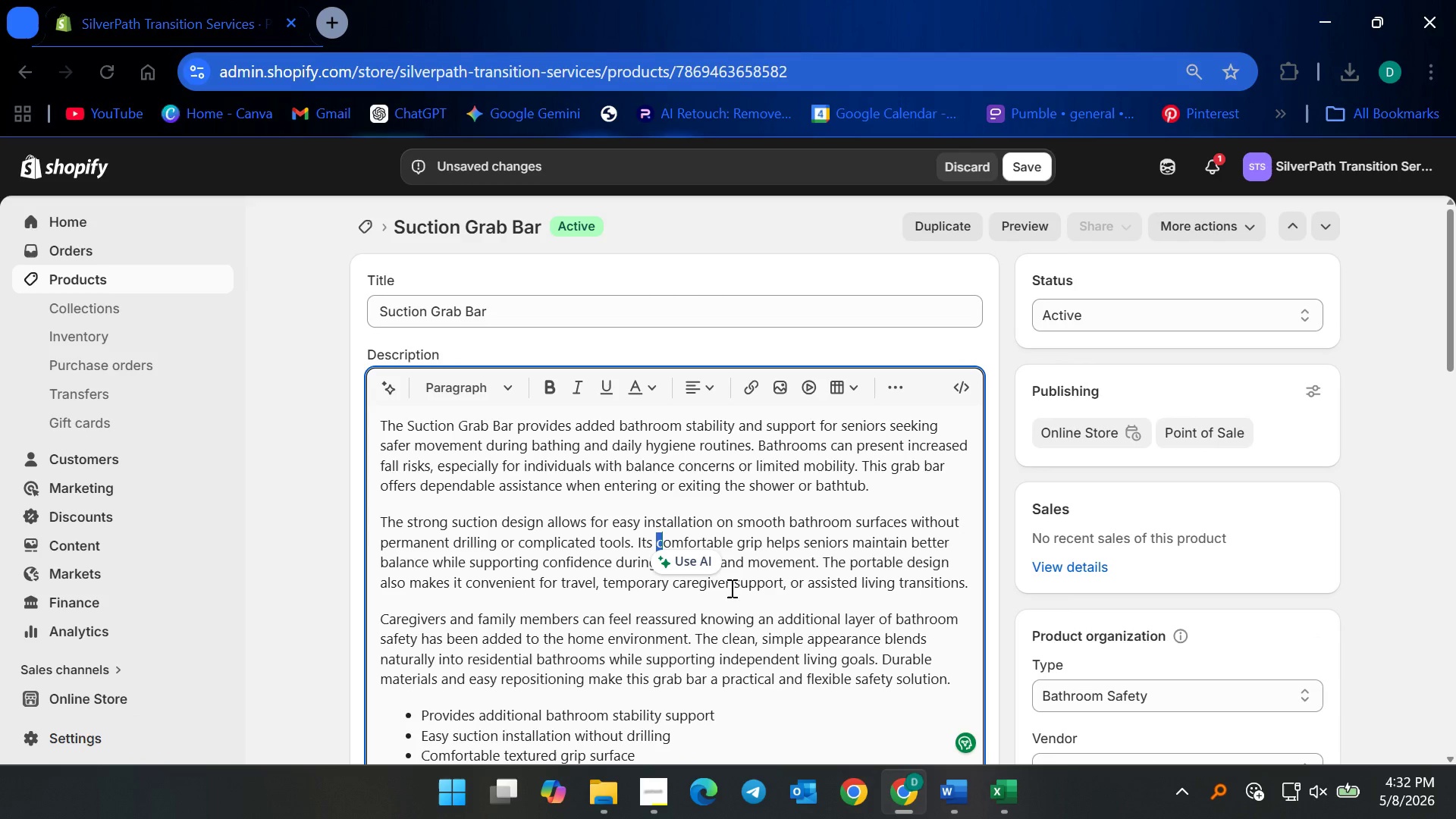 
left_click([821, 620])
 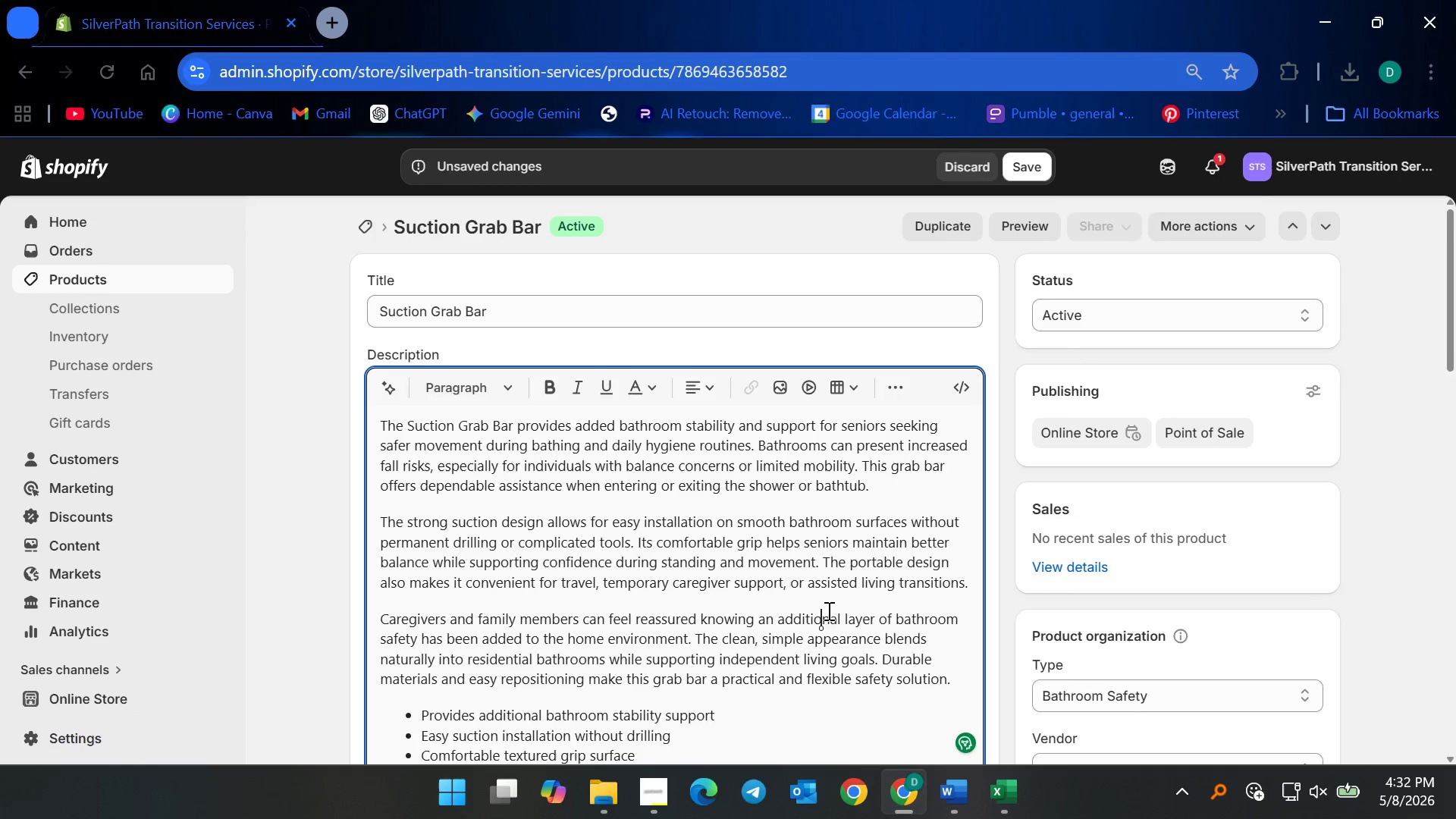 
scroll: coordinate [828, 608], scroll_direction: down, amount: 3.0
 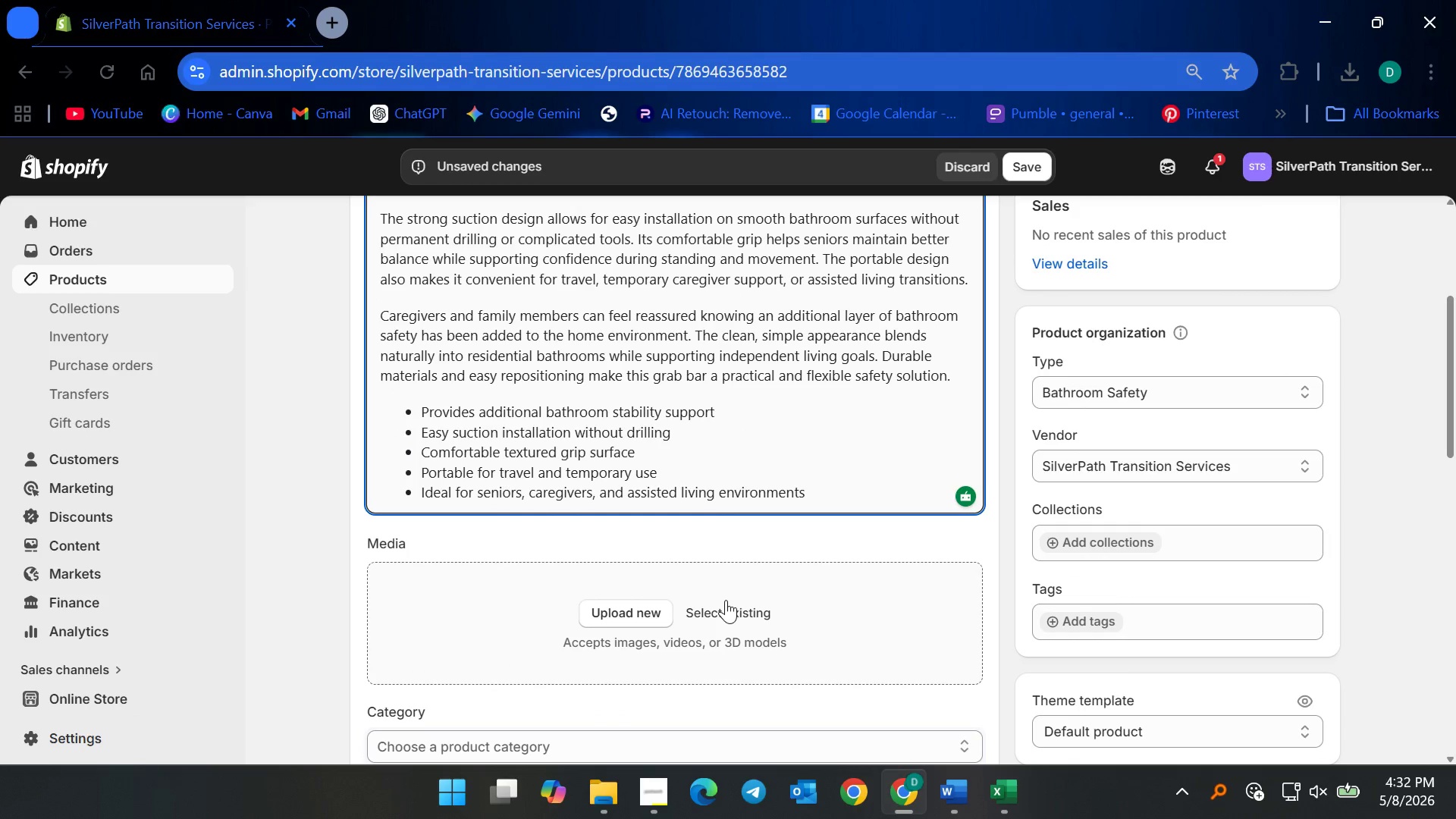 
scroll: coordinate [728, 558], scroll_direction: up, amount: 5.0